 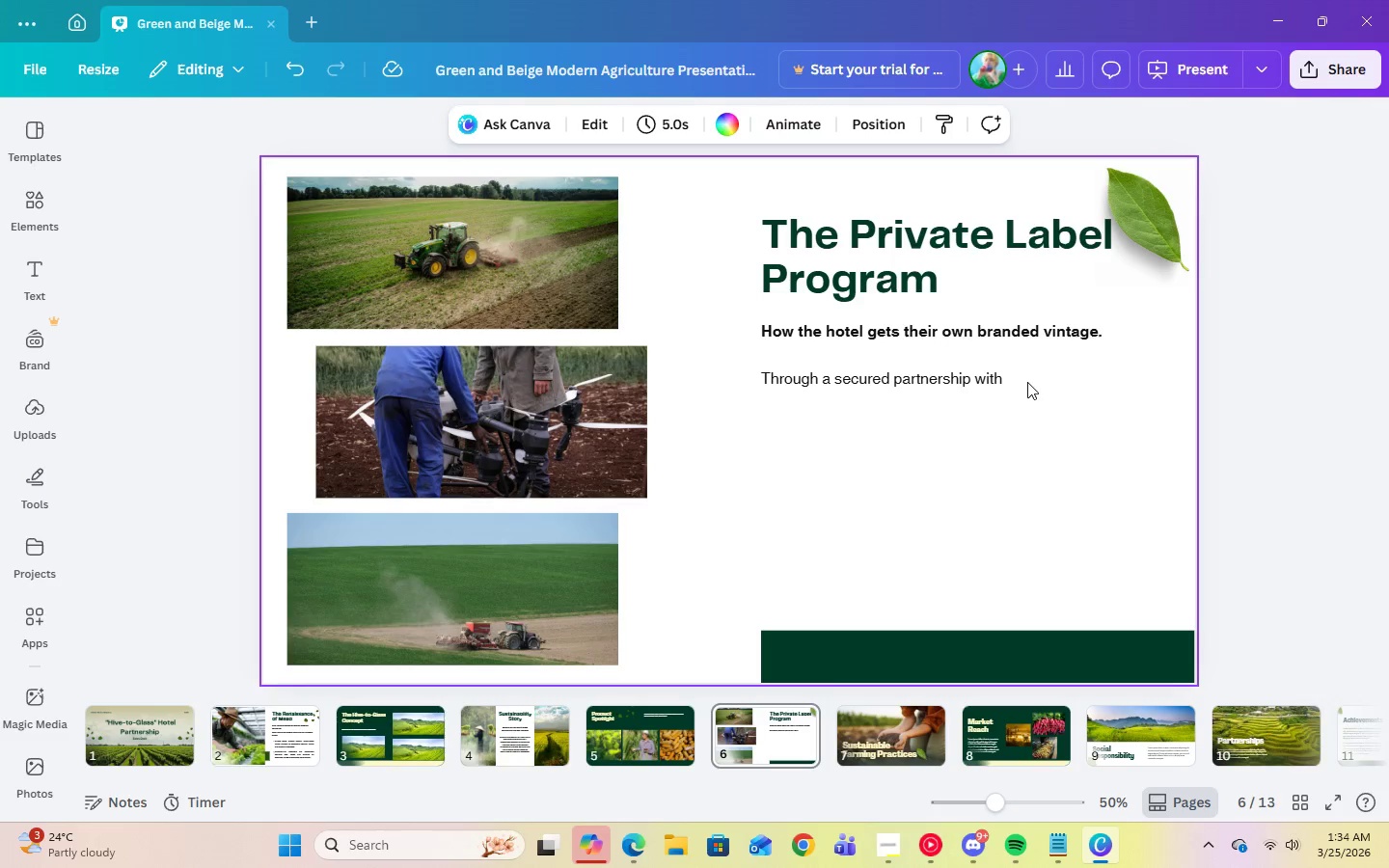 
left_click([1007, 374])
 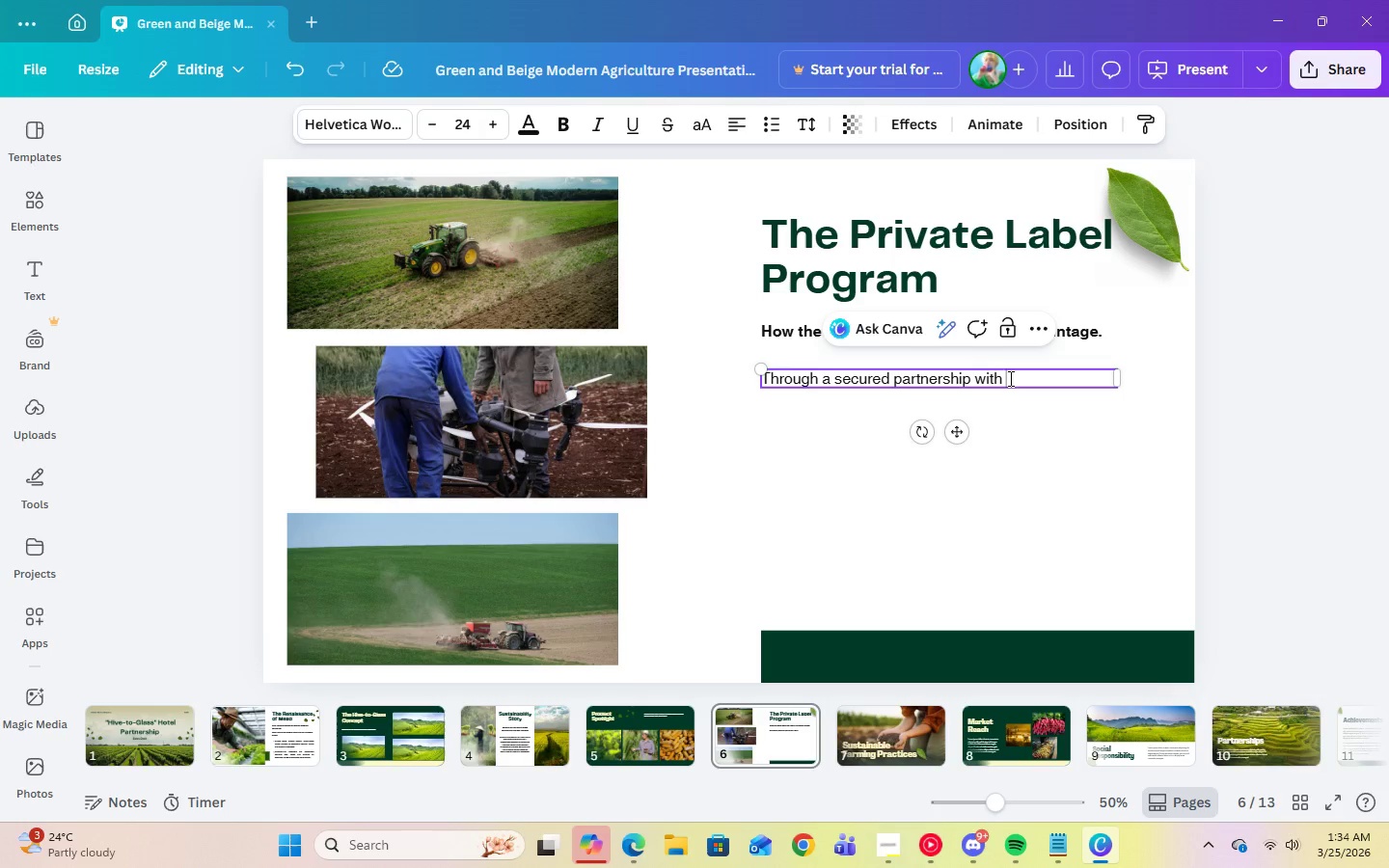 
key(Space)
 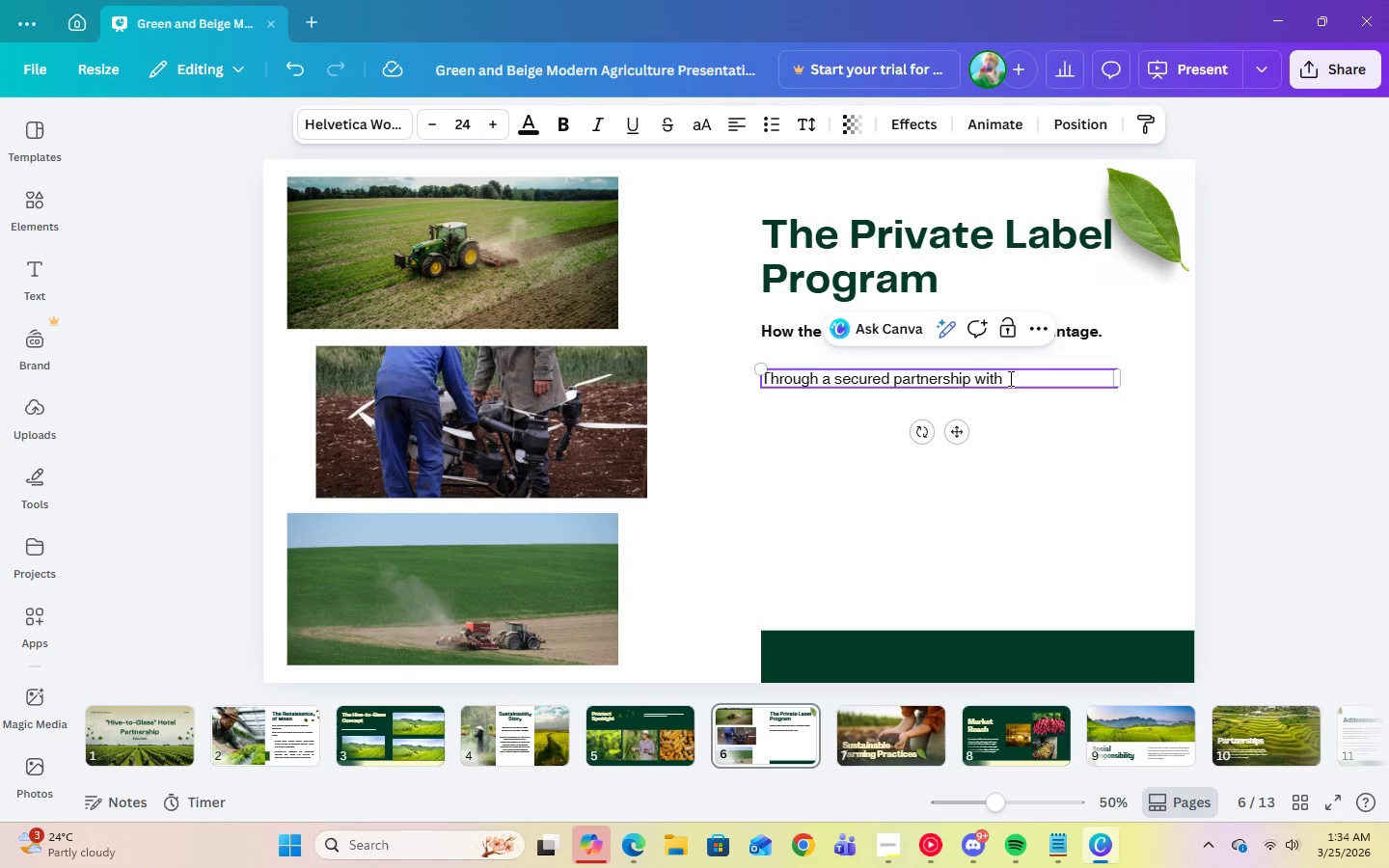 
key(Backspace)
 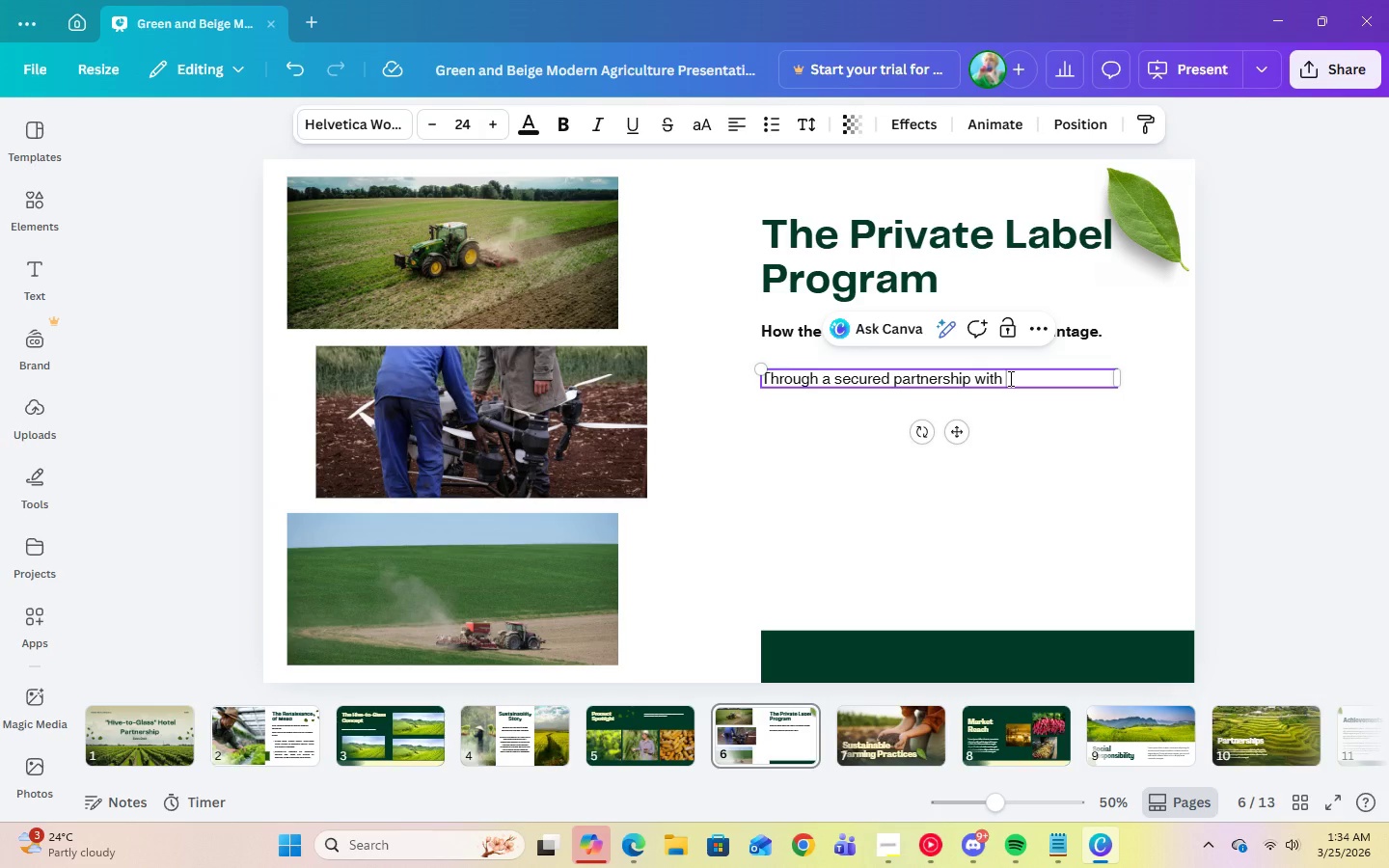 
key(Control+V)
 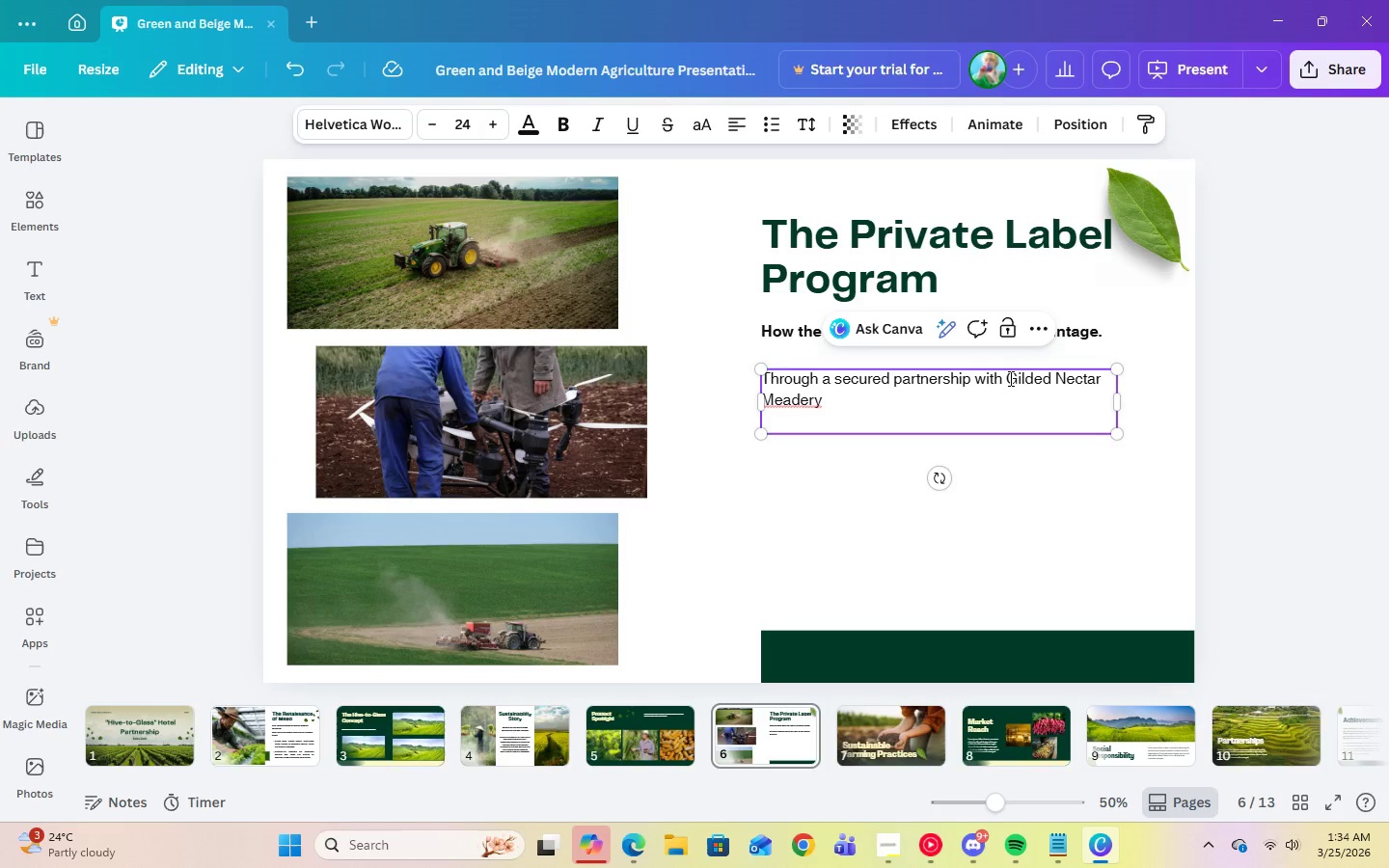 
key(Backspace)
type(, the hotel wit)
key(Backspace)
type(ll gain lots of benefits through our program.)
 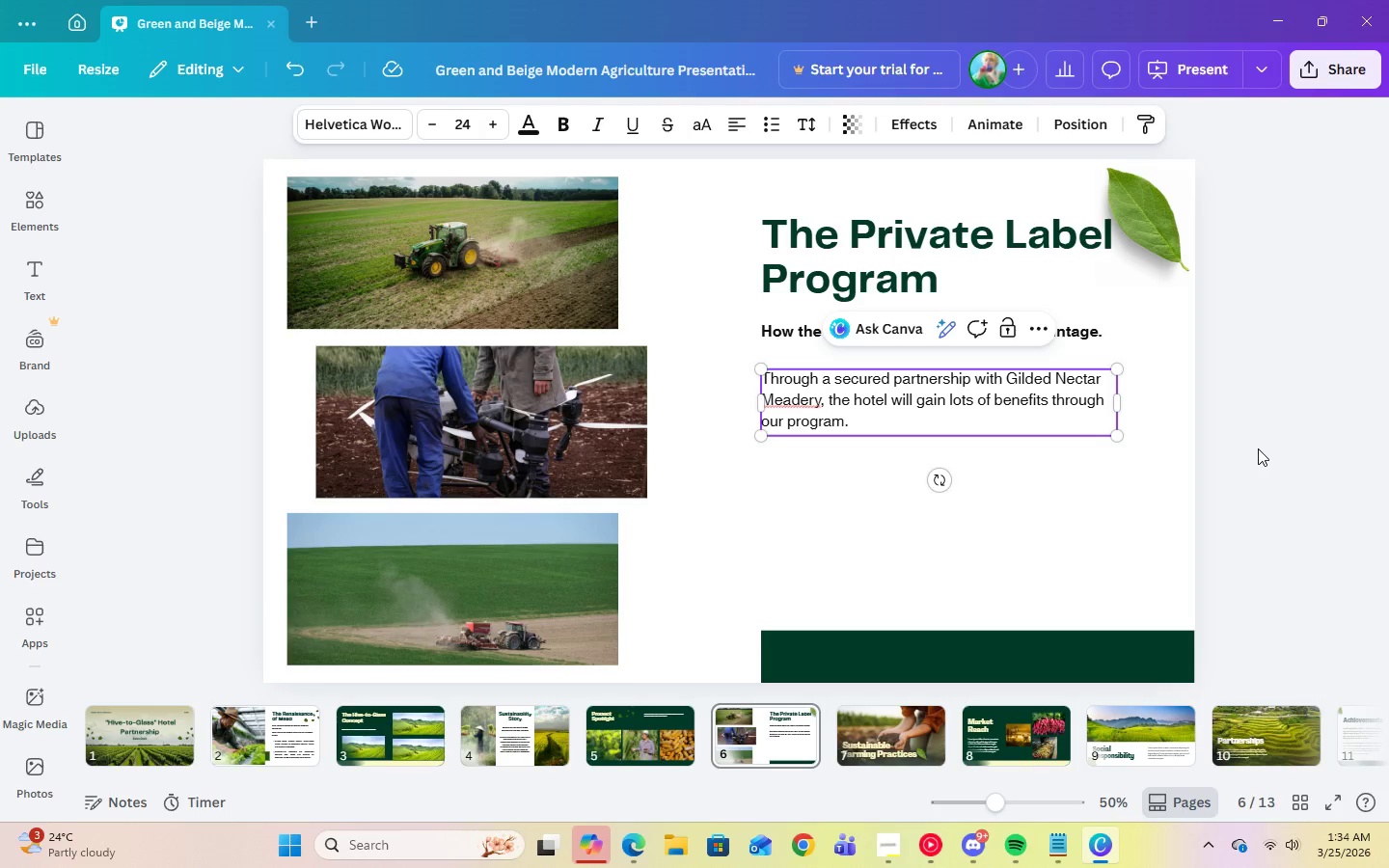 
left_click([1258, 448])
 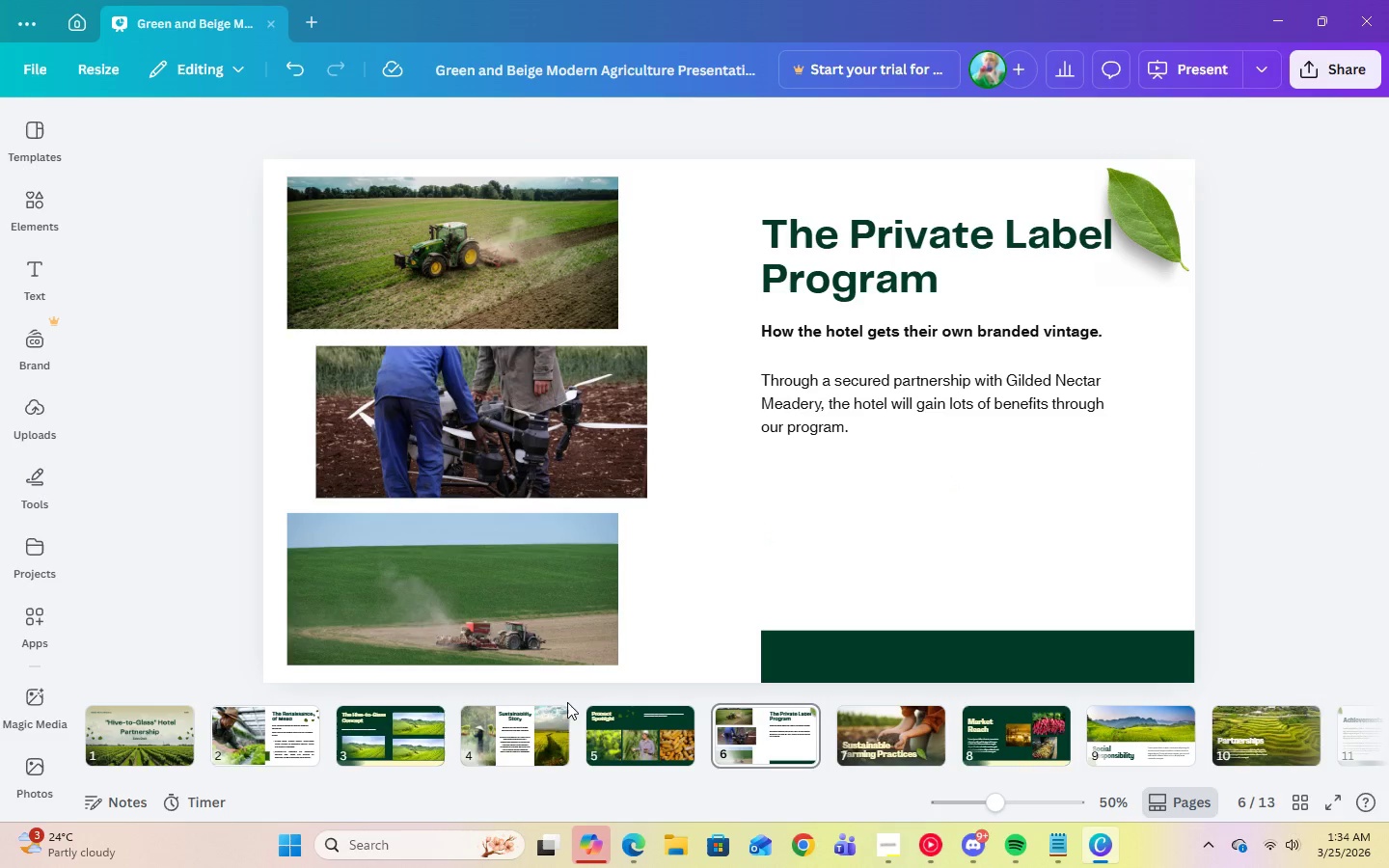 
left_click([531, 728])
 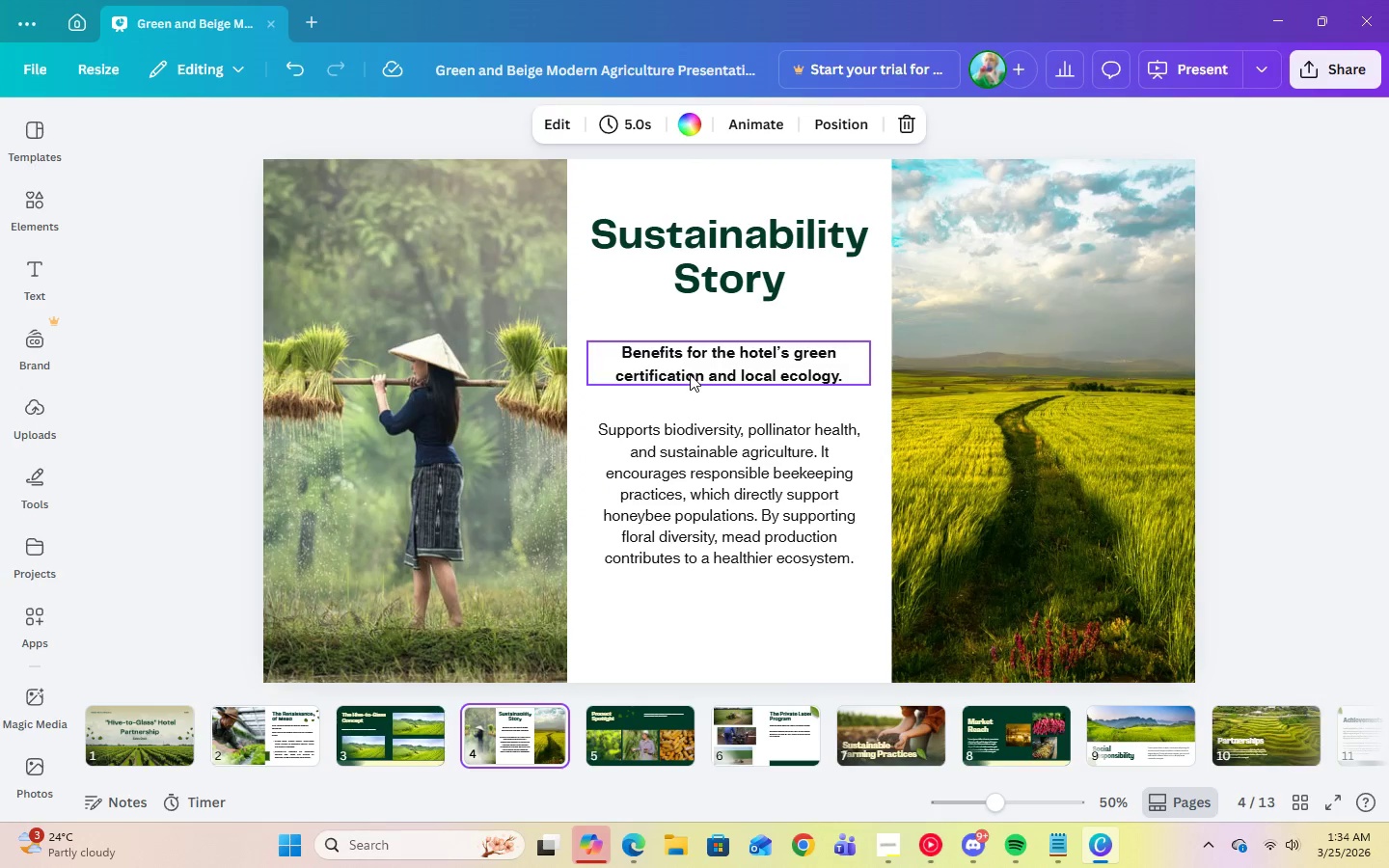 
left_click([703, 453])
 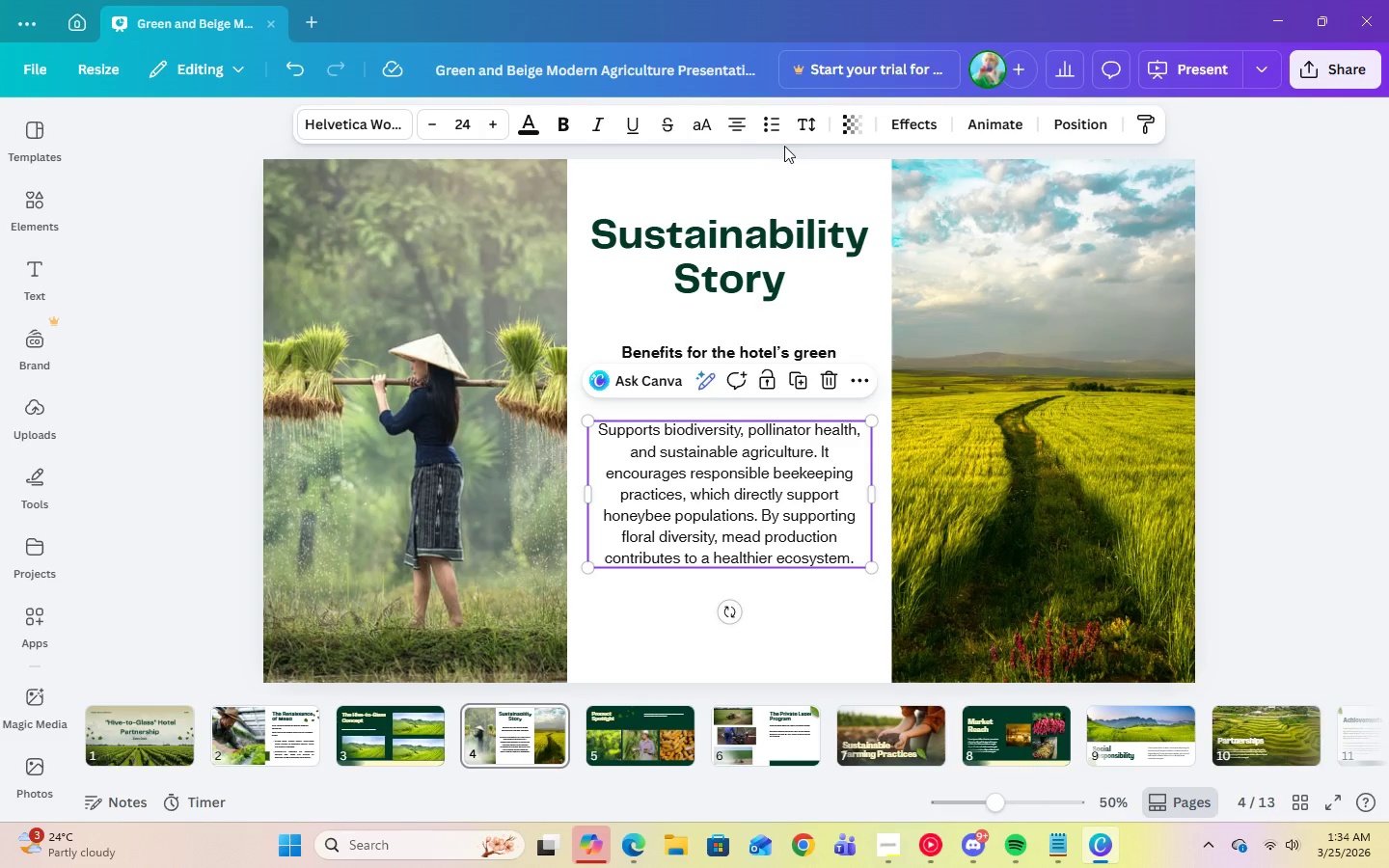 
left_click([798, 128])
 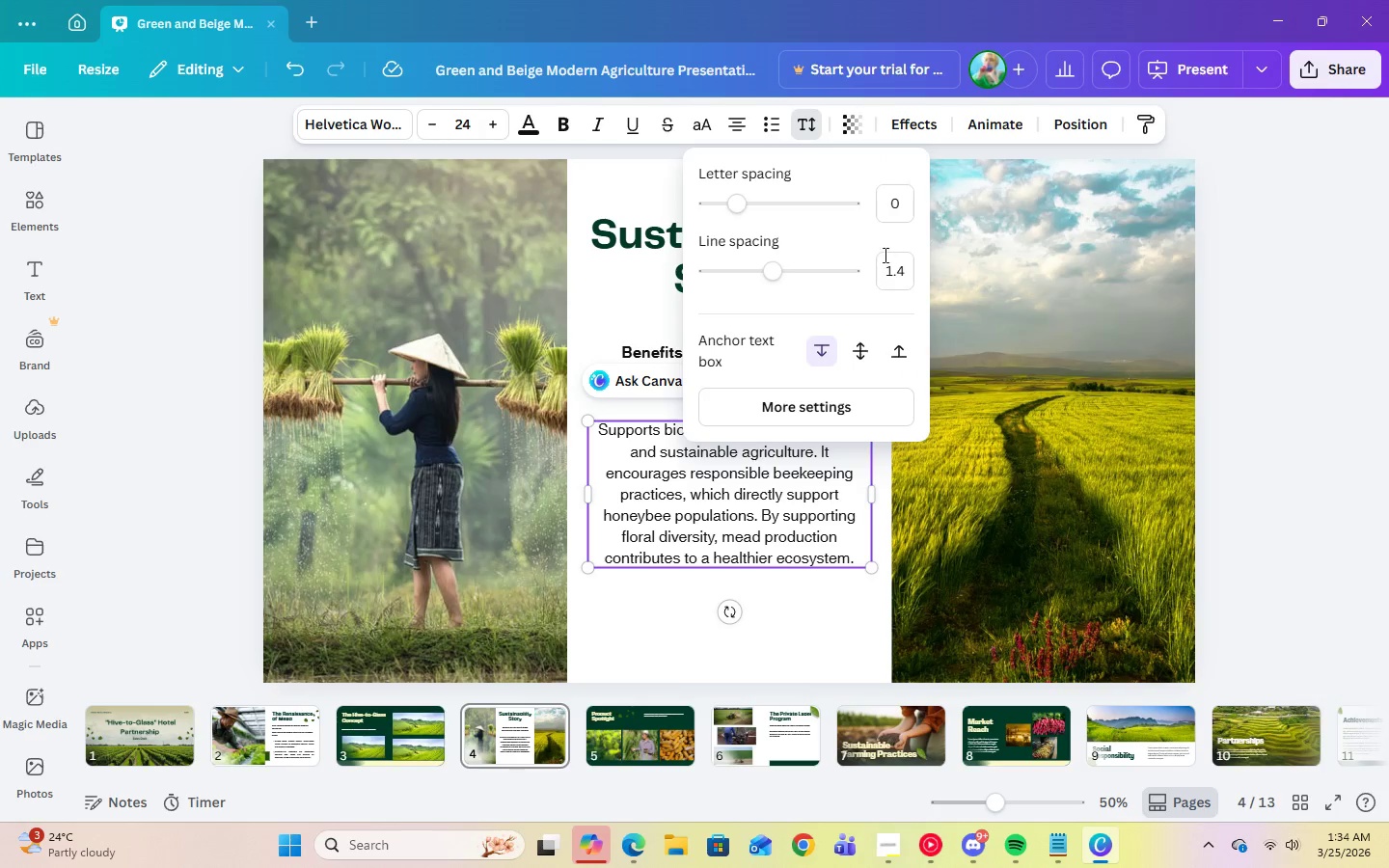 
left_click([892, 269])
 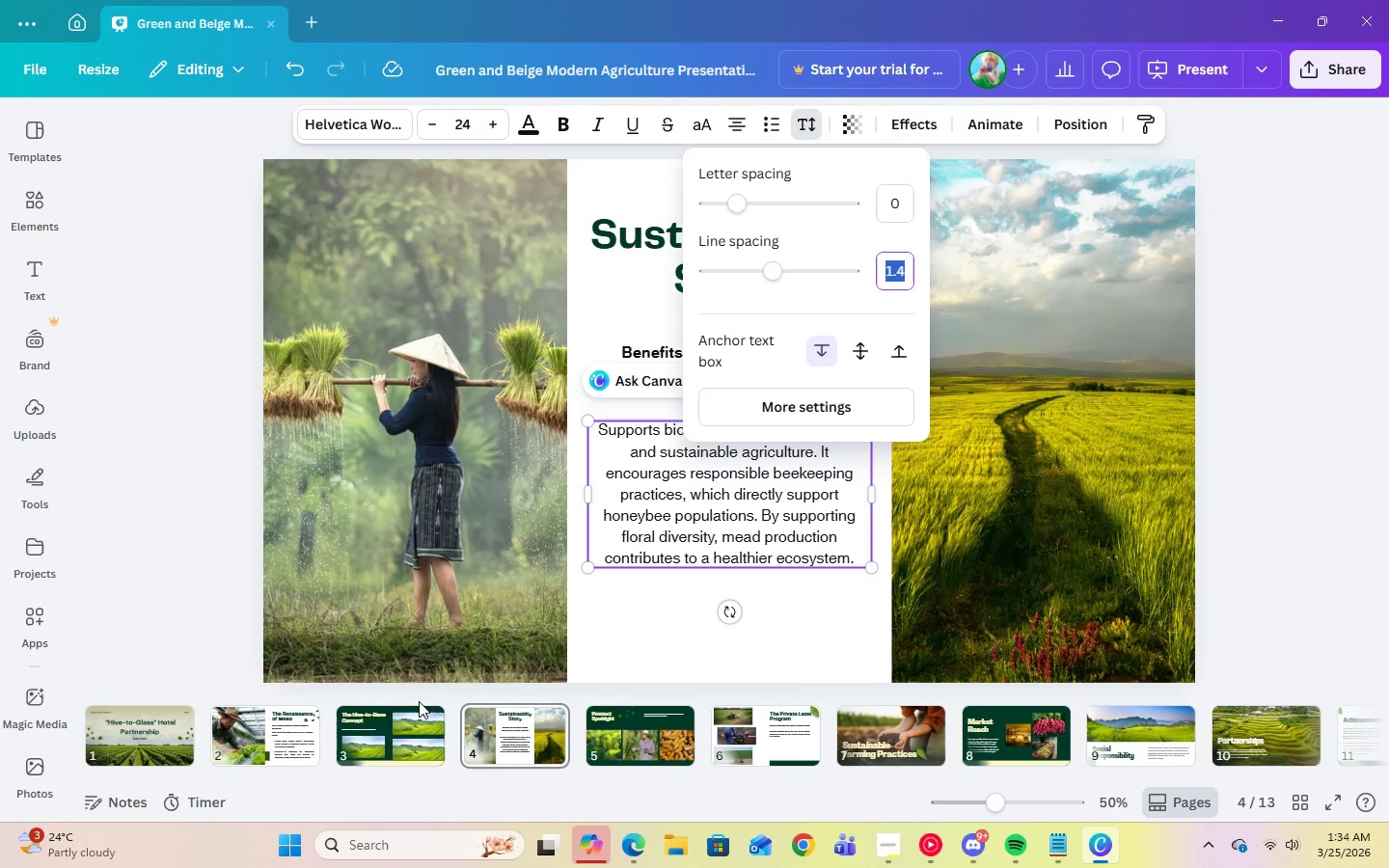 
key(Numpad2)
 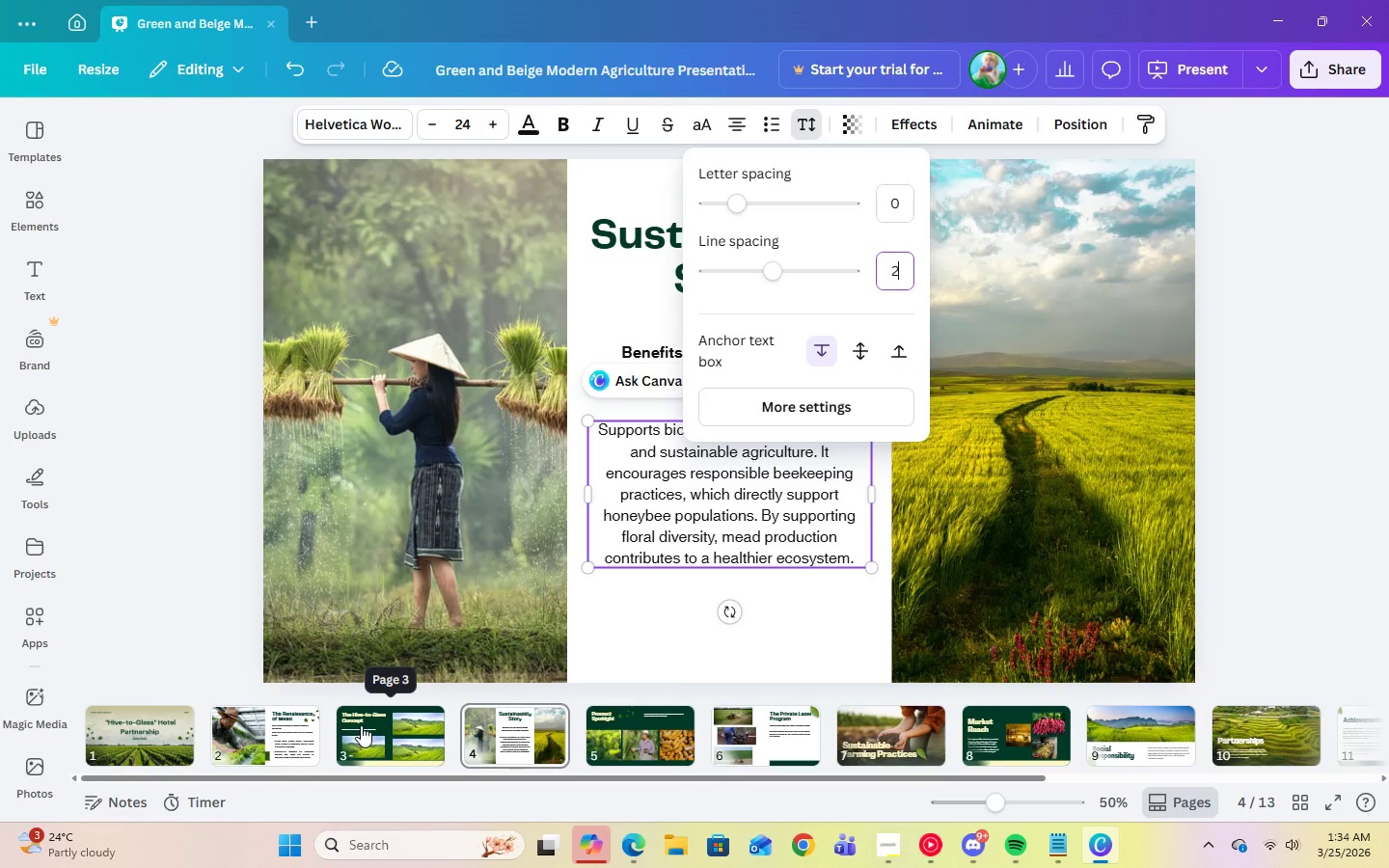 
key(Enter)
 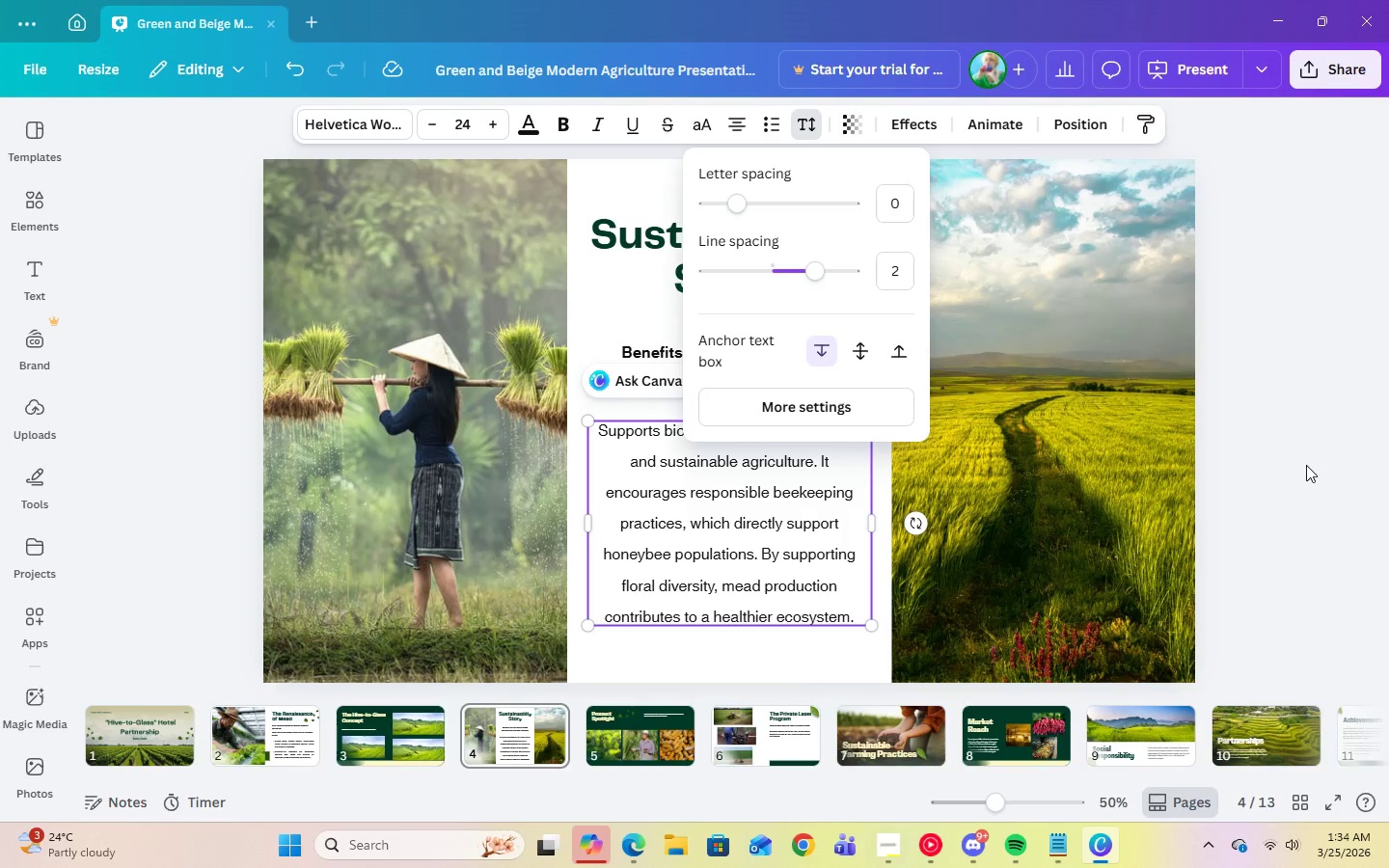 
left_click([1306, 465])
 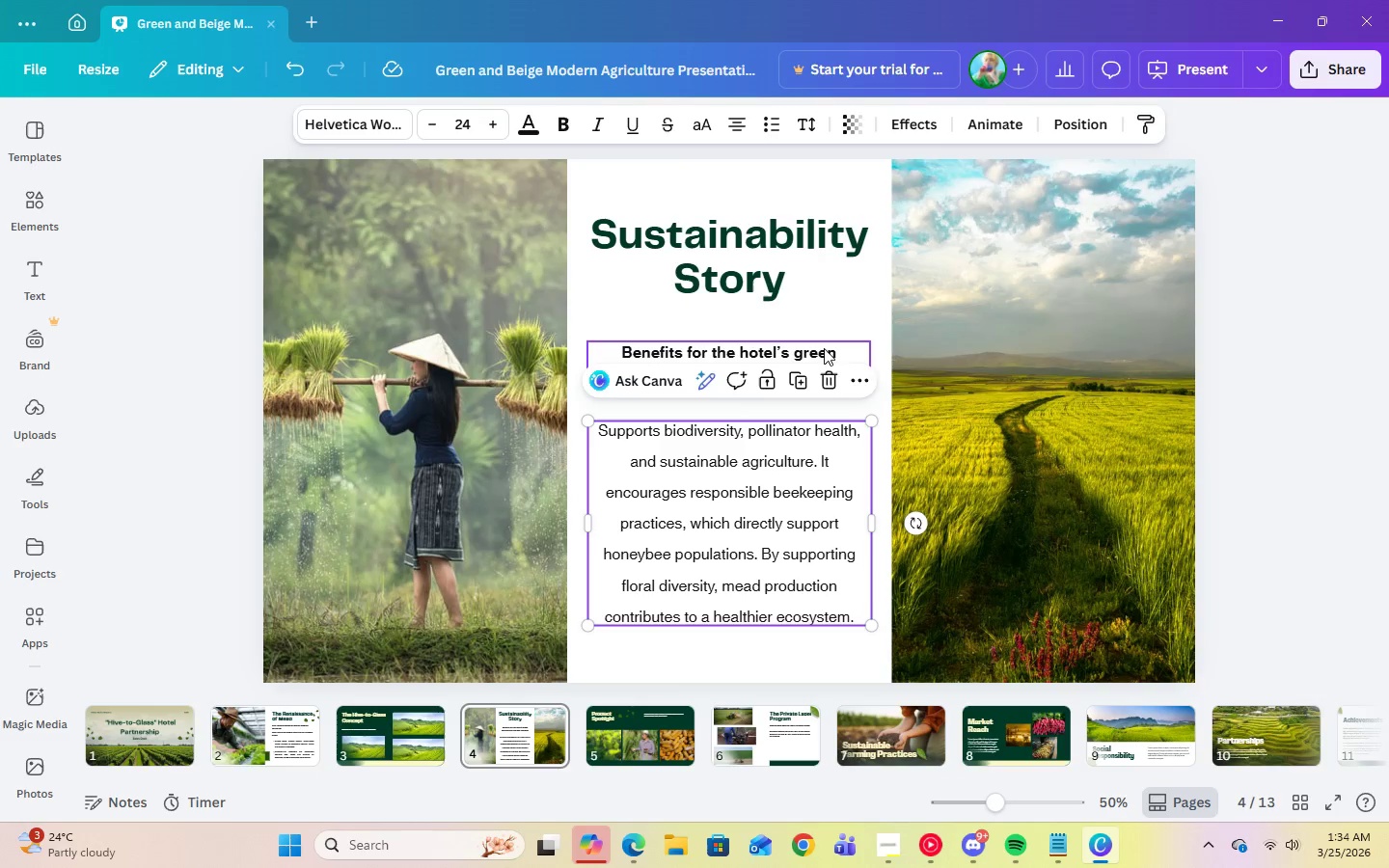 
left_click([813, 346])
 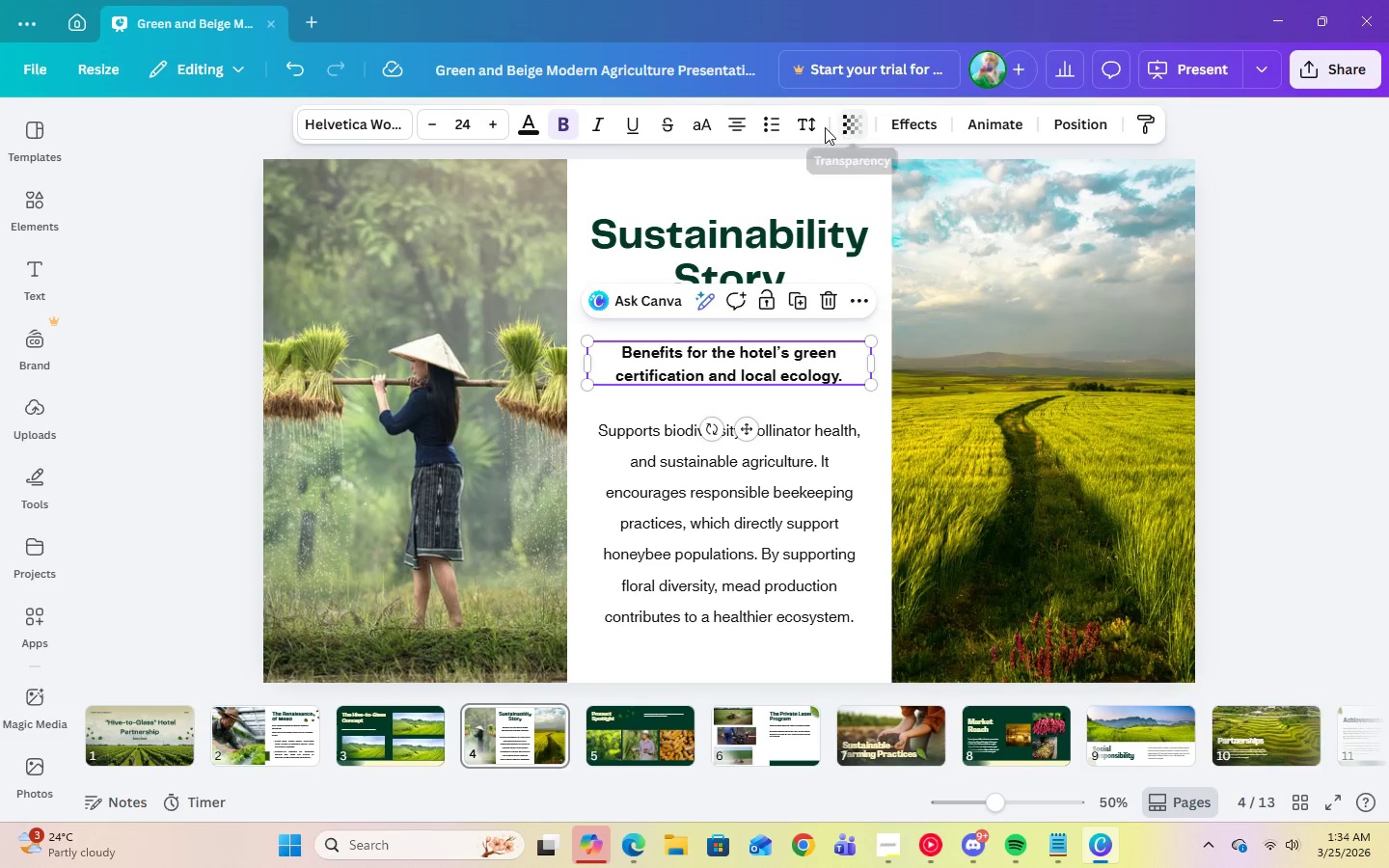 
left_click([811, 121])
 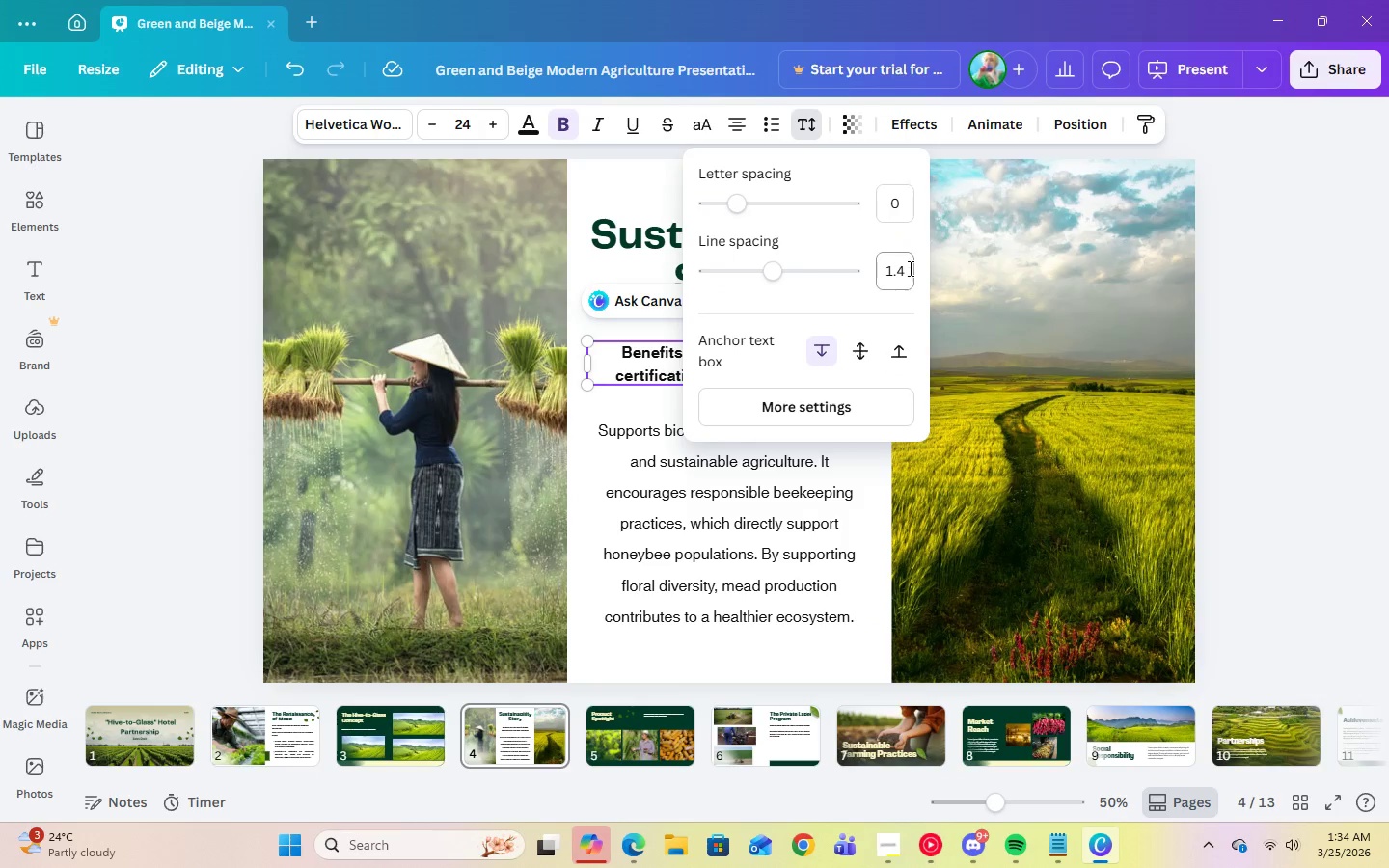 
left_click([903, 267])
 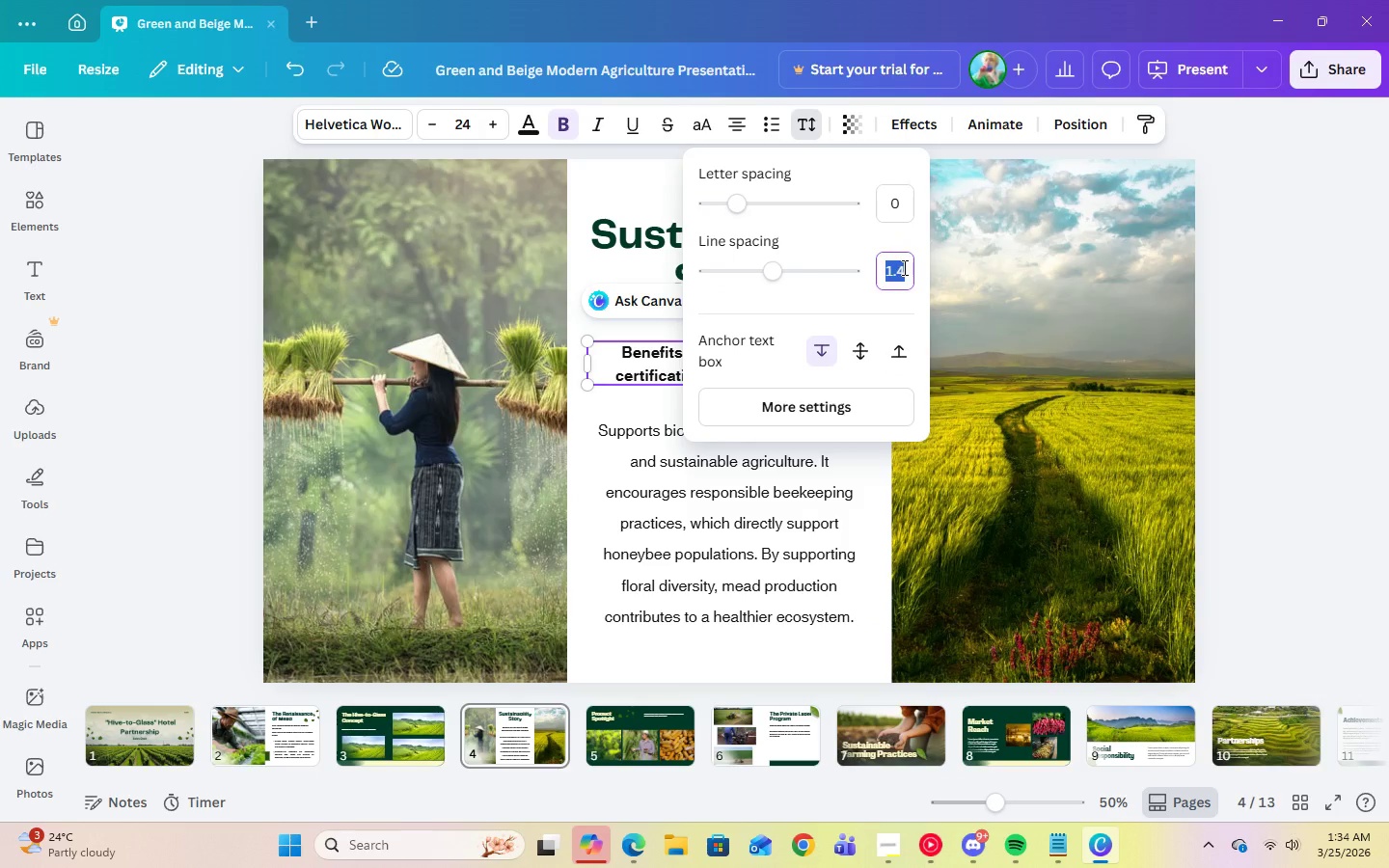 
key(Numpad2)
 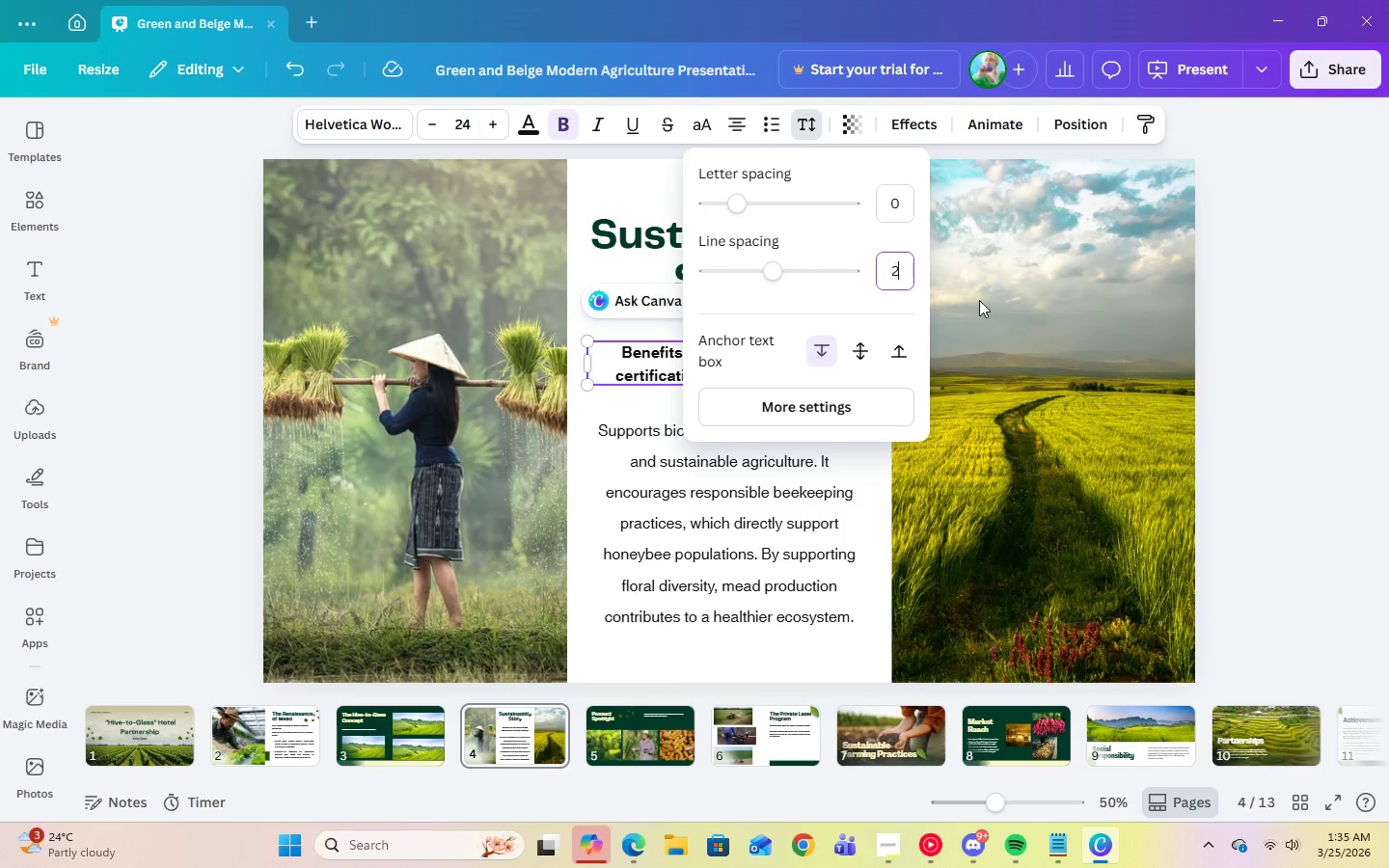 
key(Enter)
 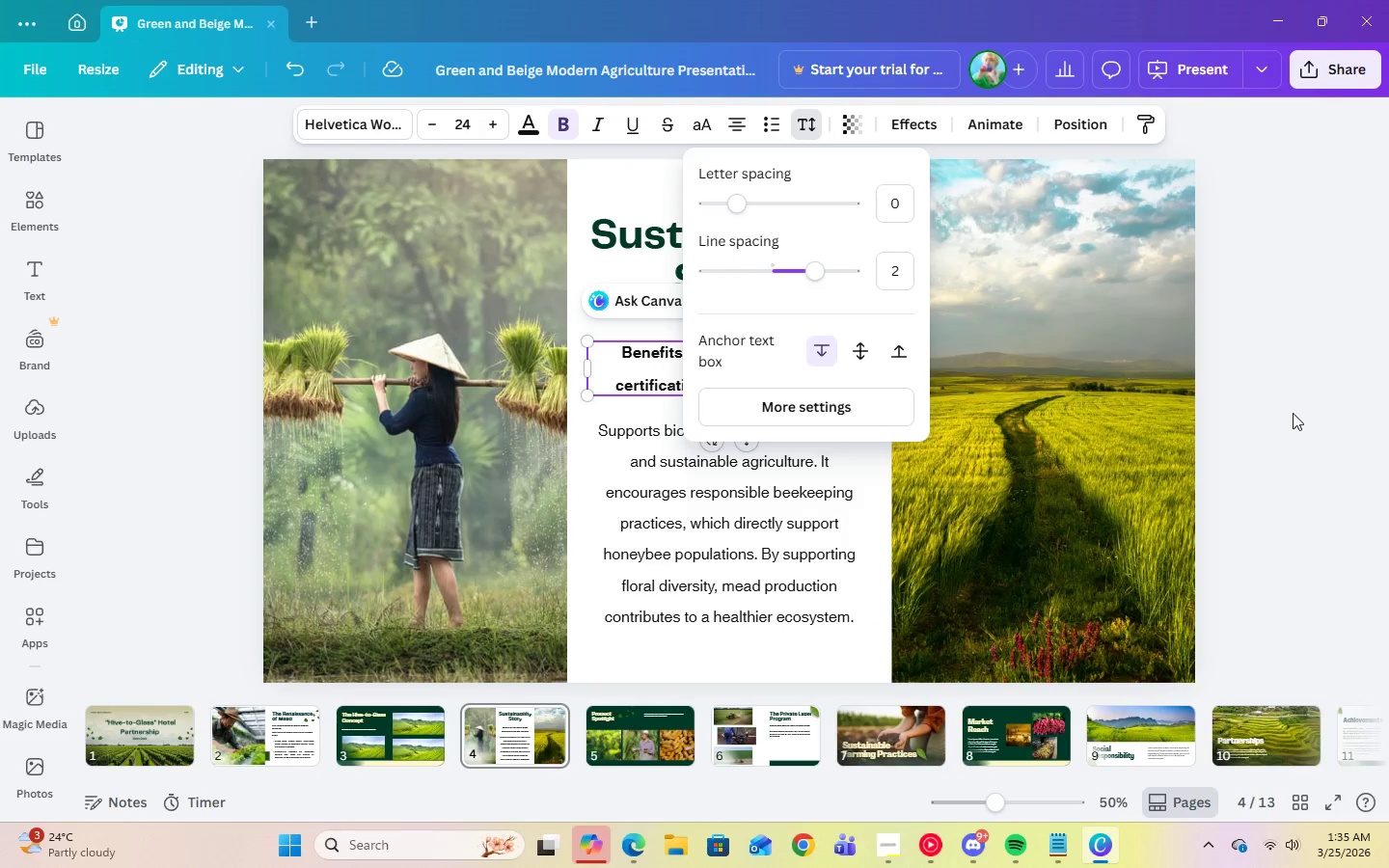 
left_click([1293, 413])
 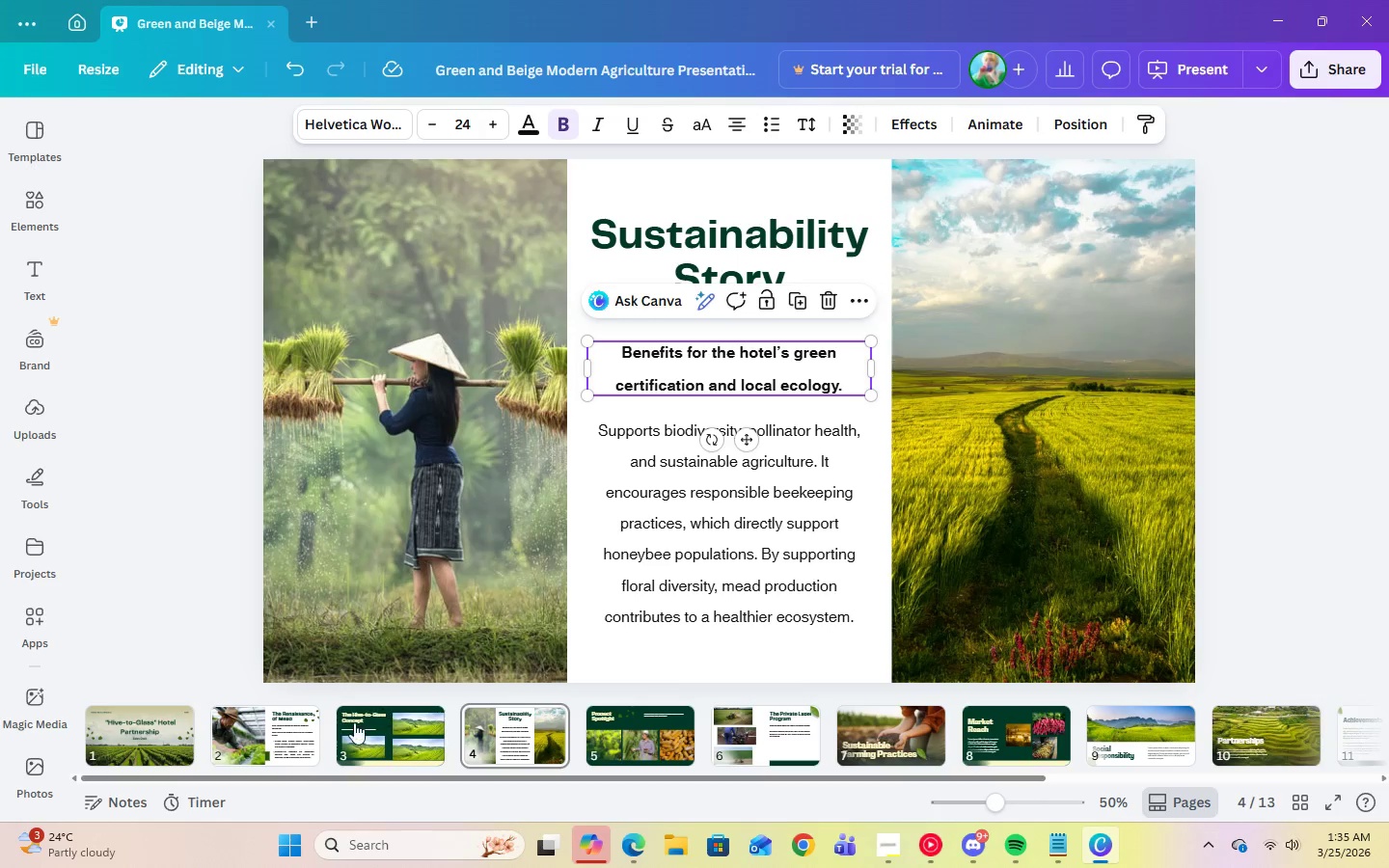 
left_click([293, 736])
 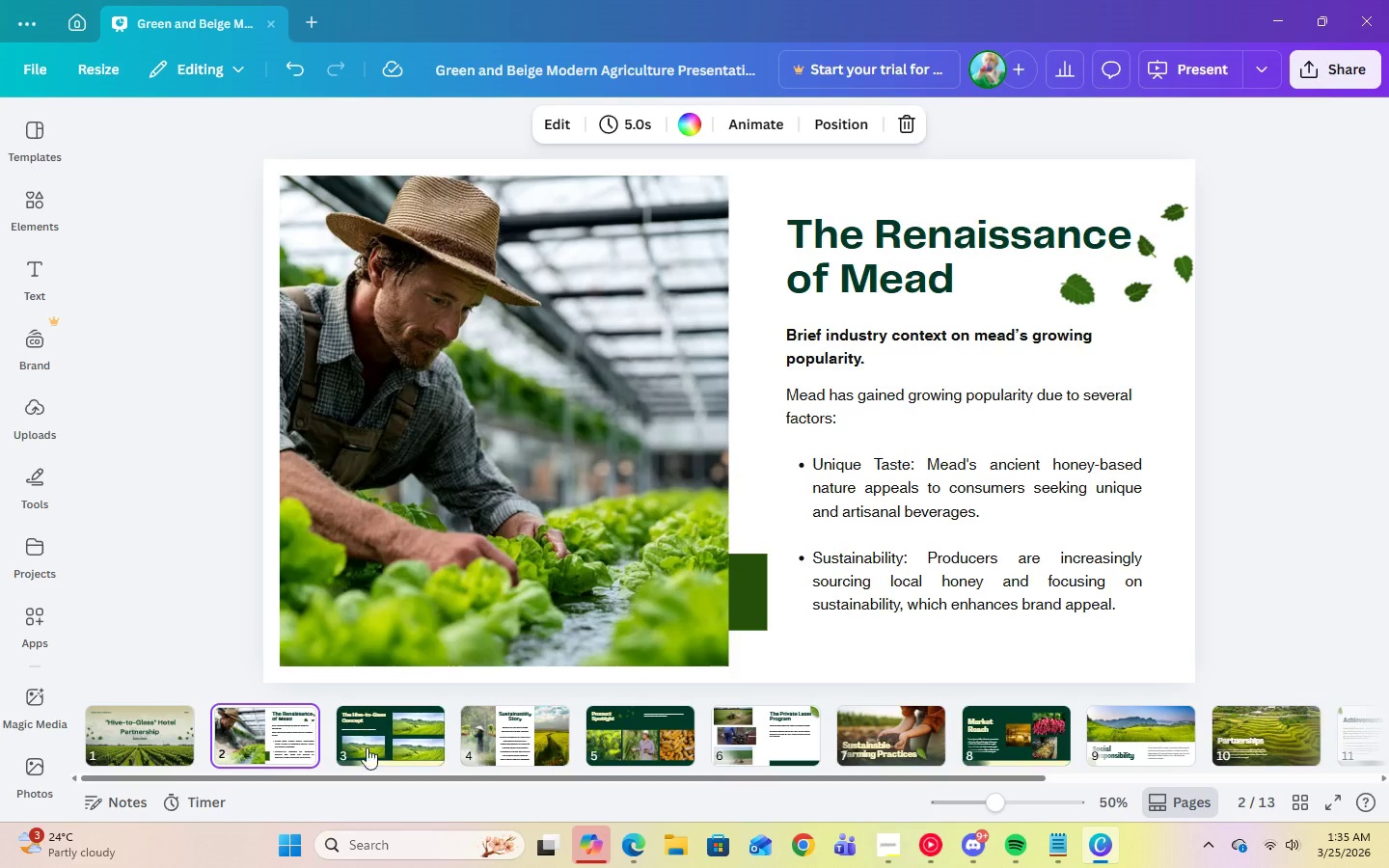 
left_click([420, 748])
 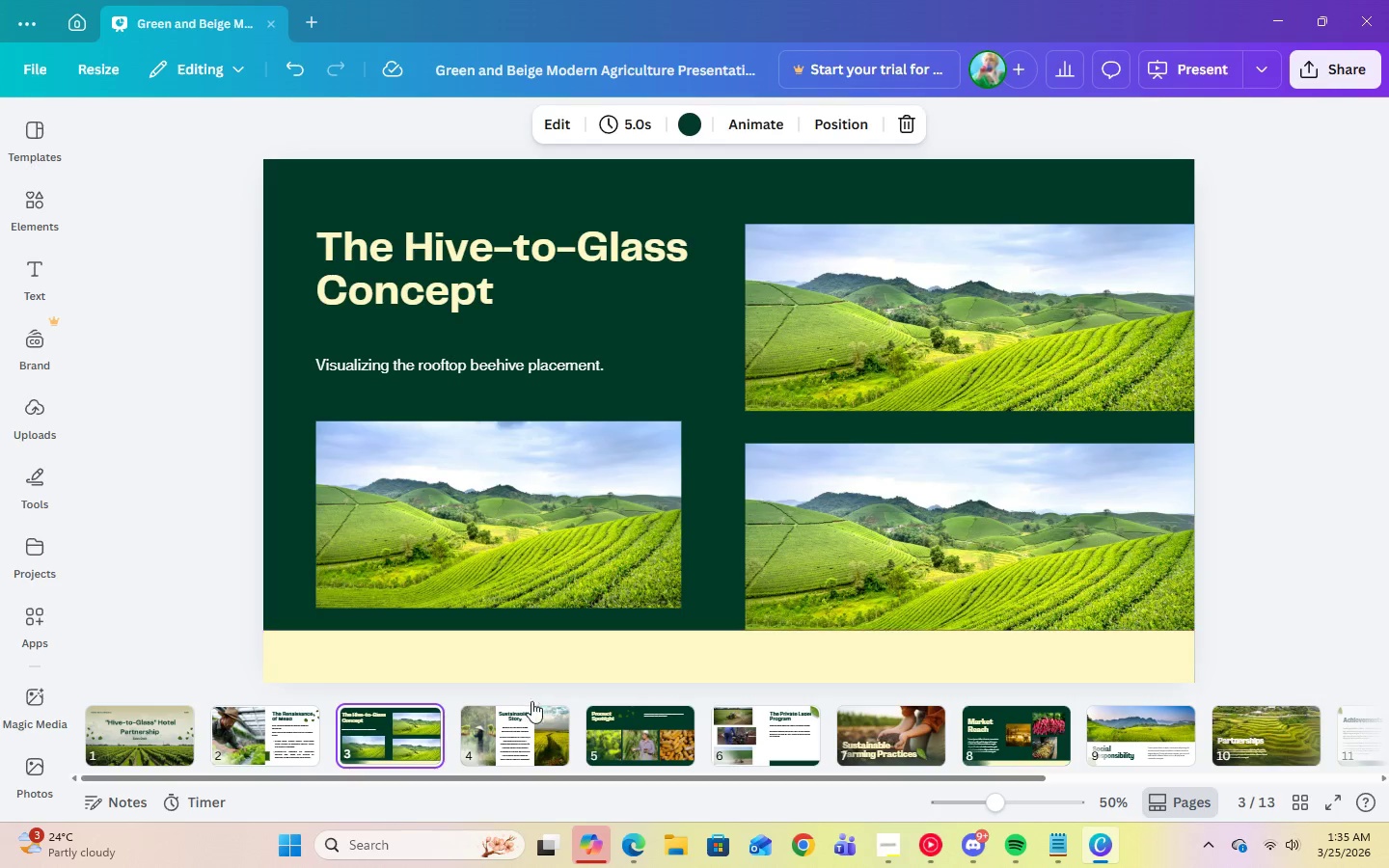 
double_click([632, 734])
 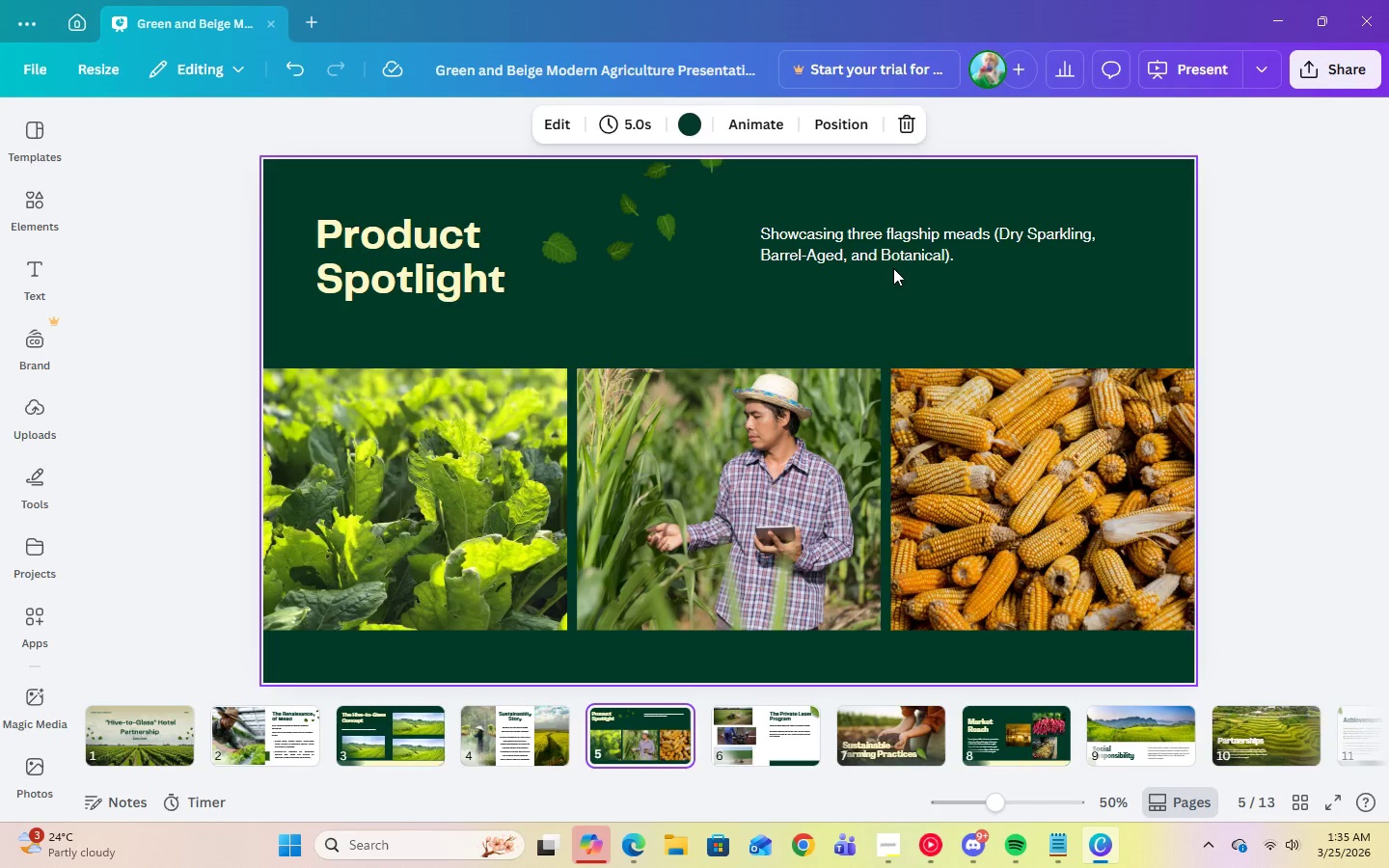 
left_click([897, 254])
 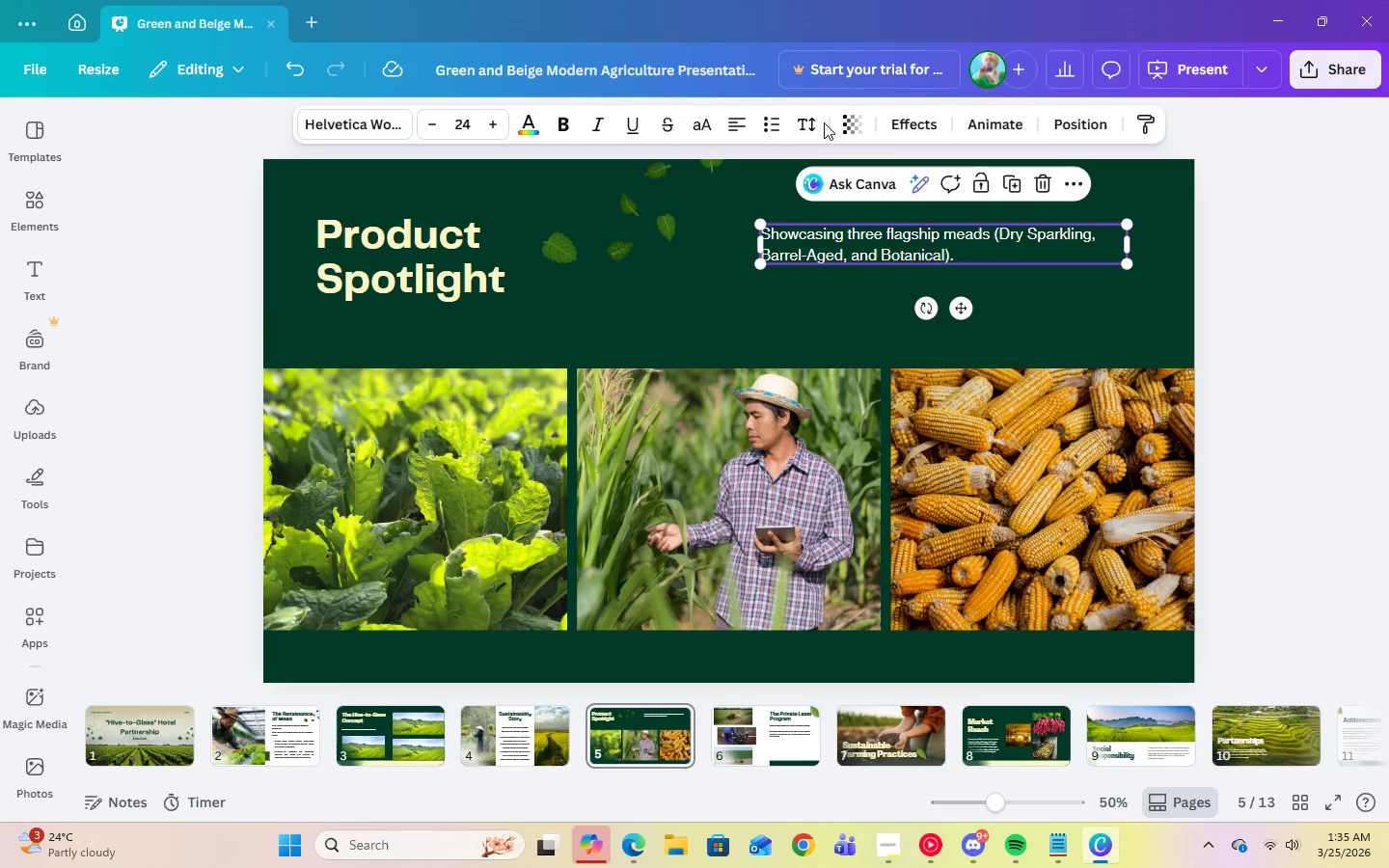 
left_click([816, 127])
 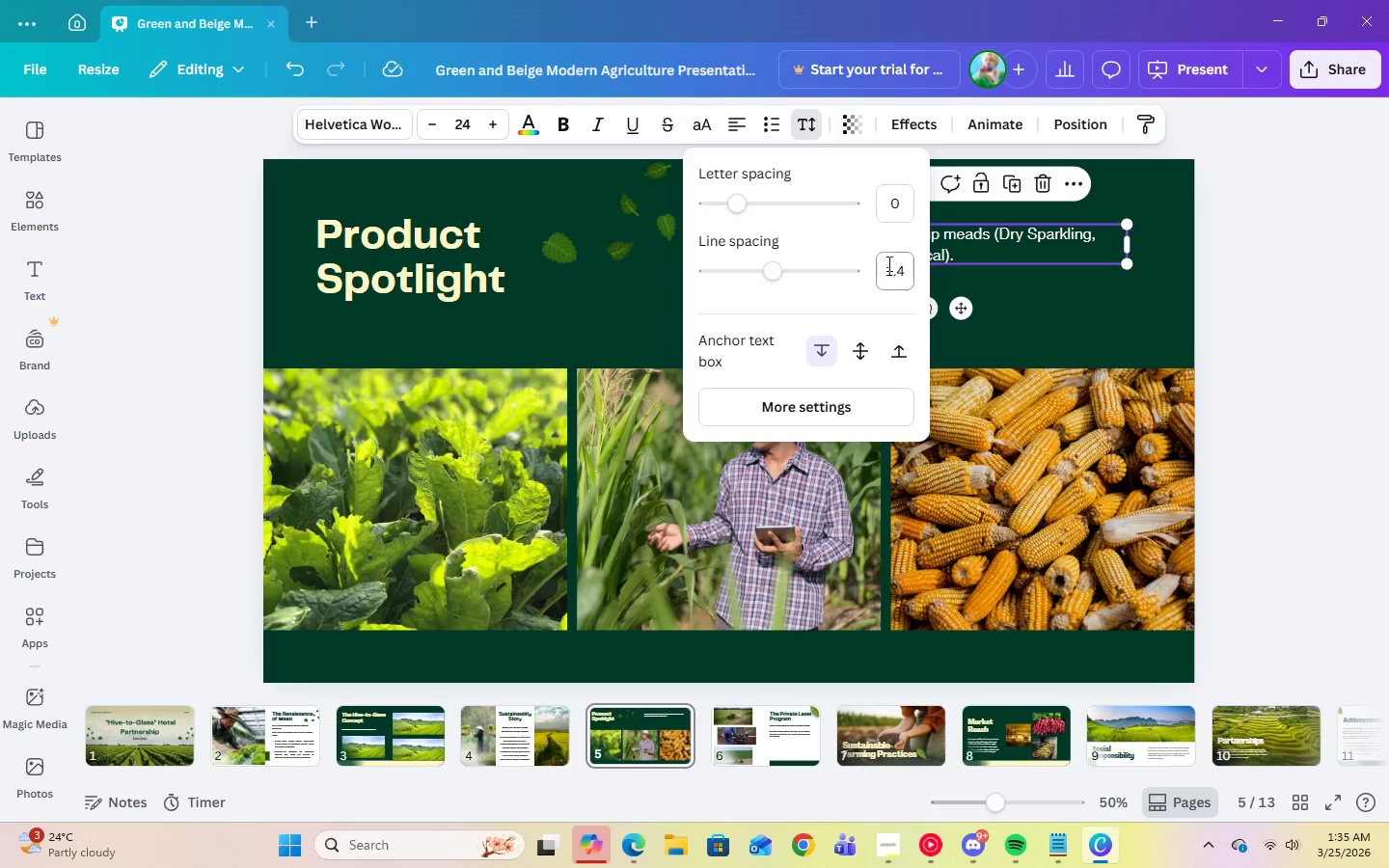 
left_click([891, 272])
 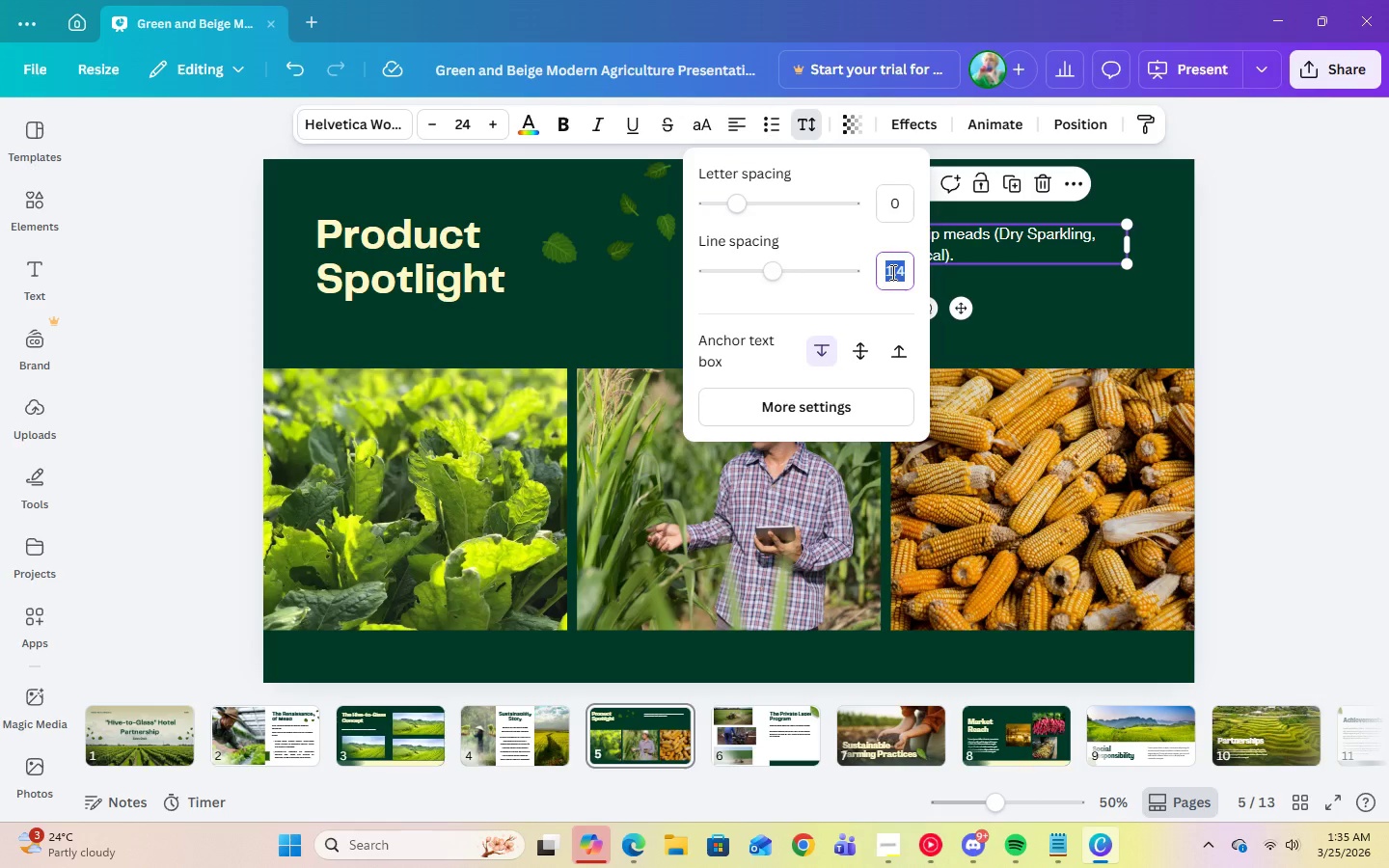 
key(Numpad2)
 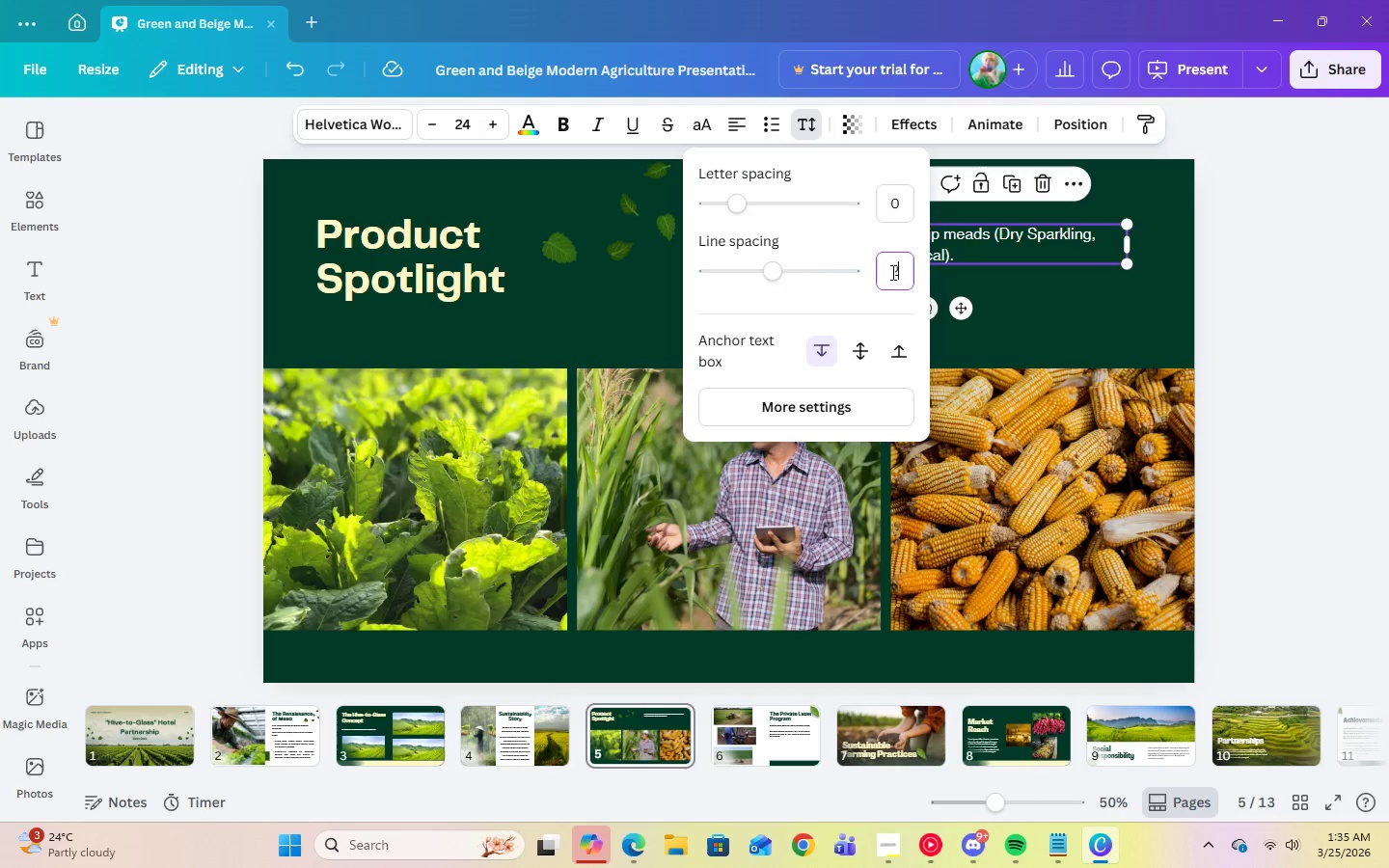 
key(Enter)
 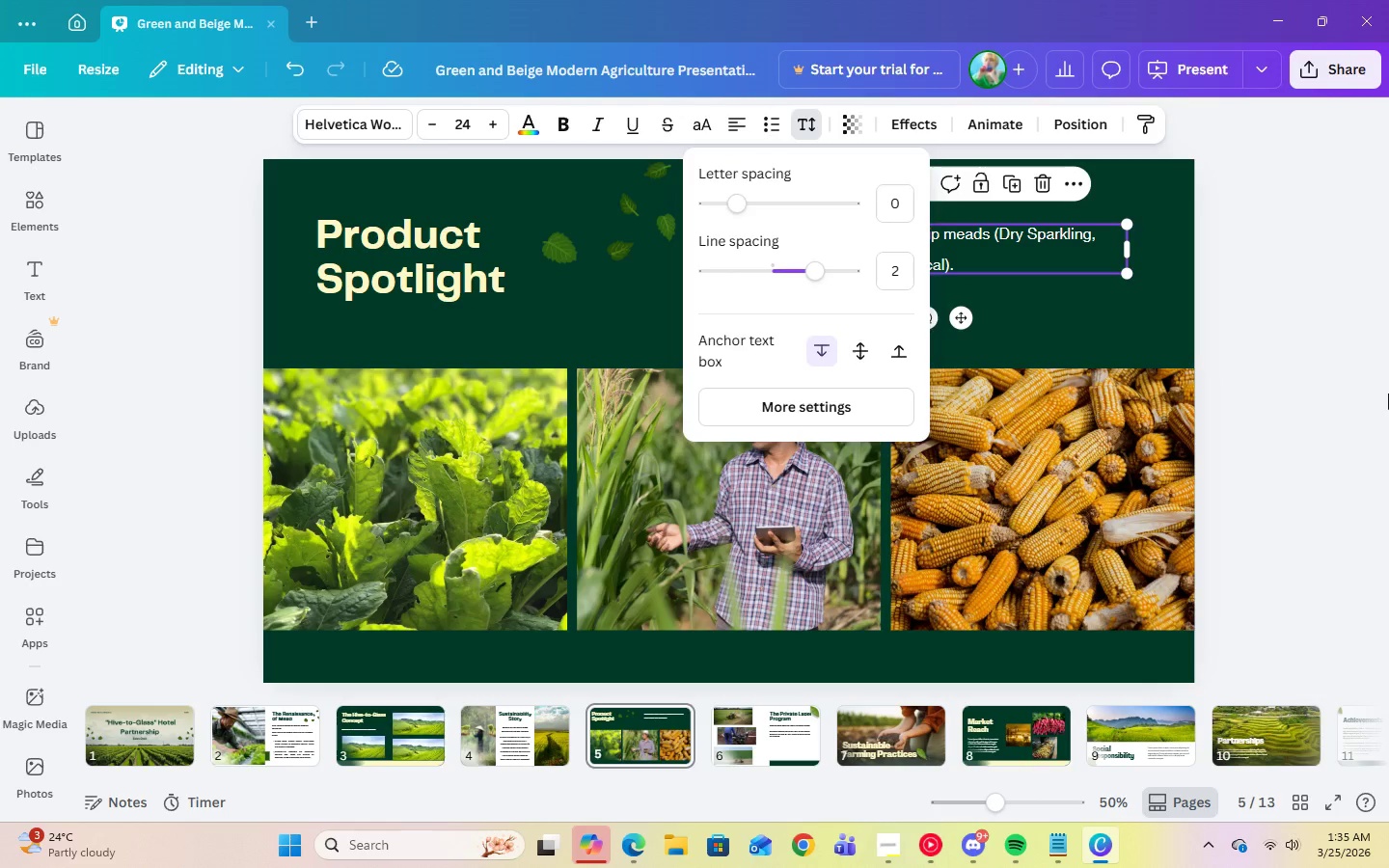 
left_click([1388, 393])
 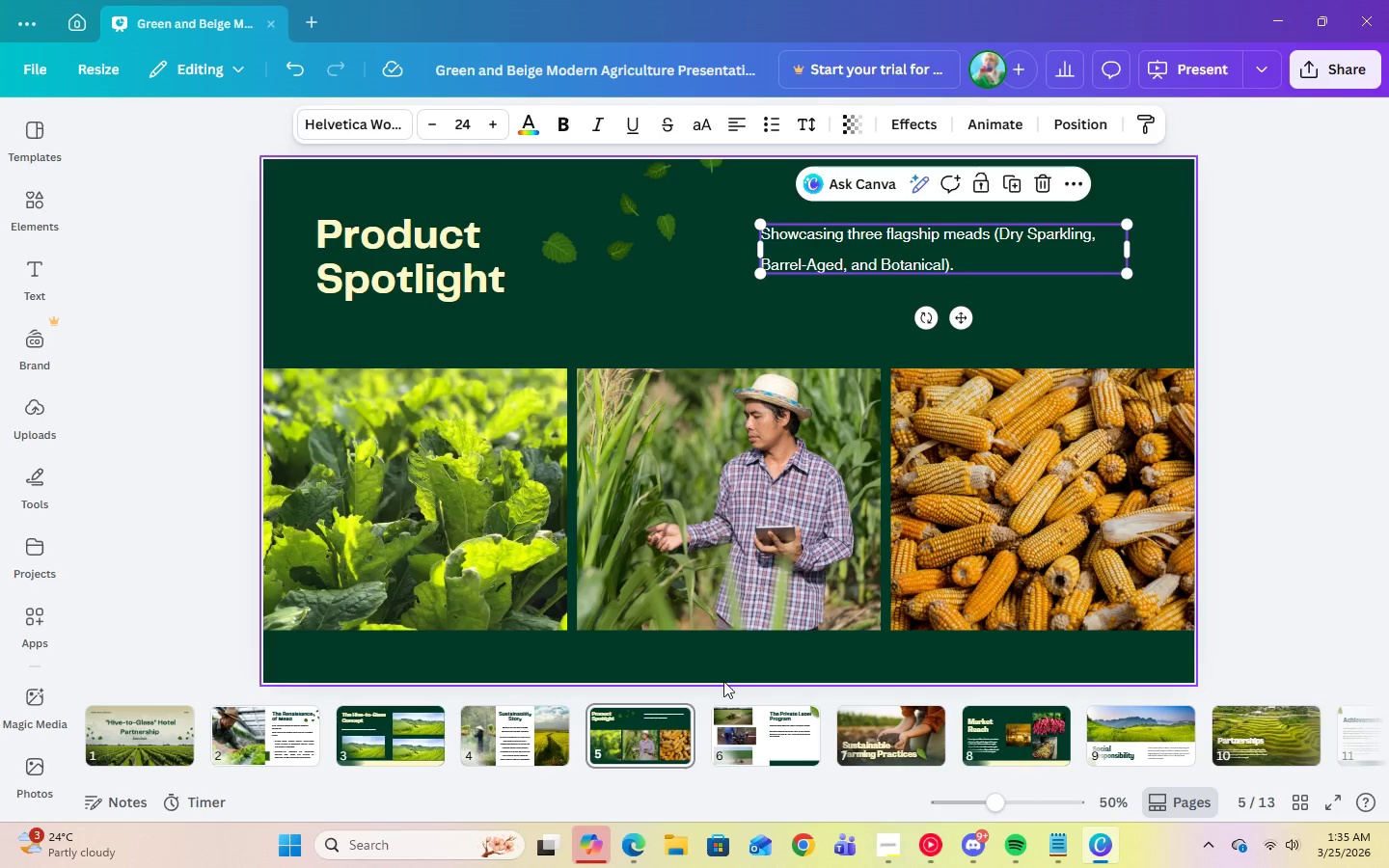 
left_click([743, 719])
 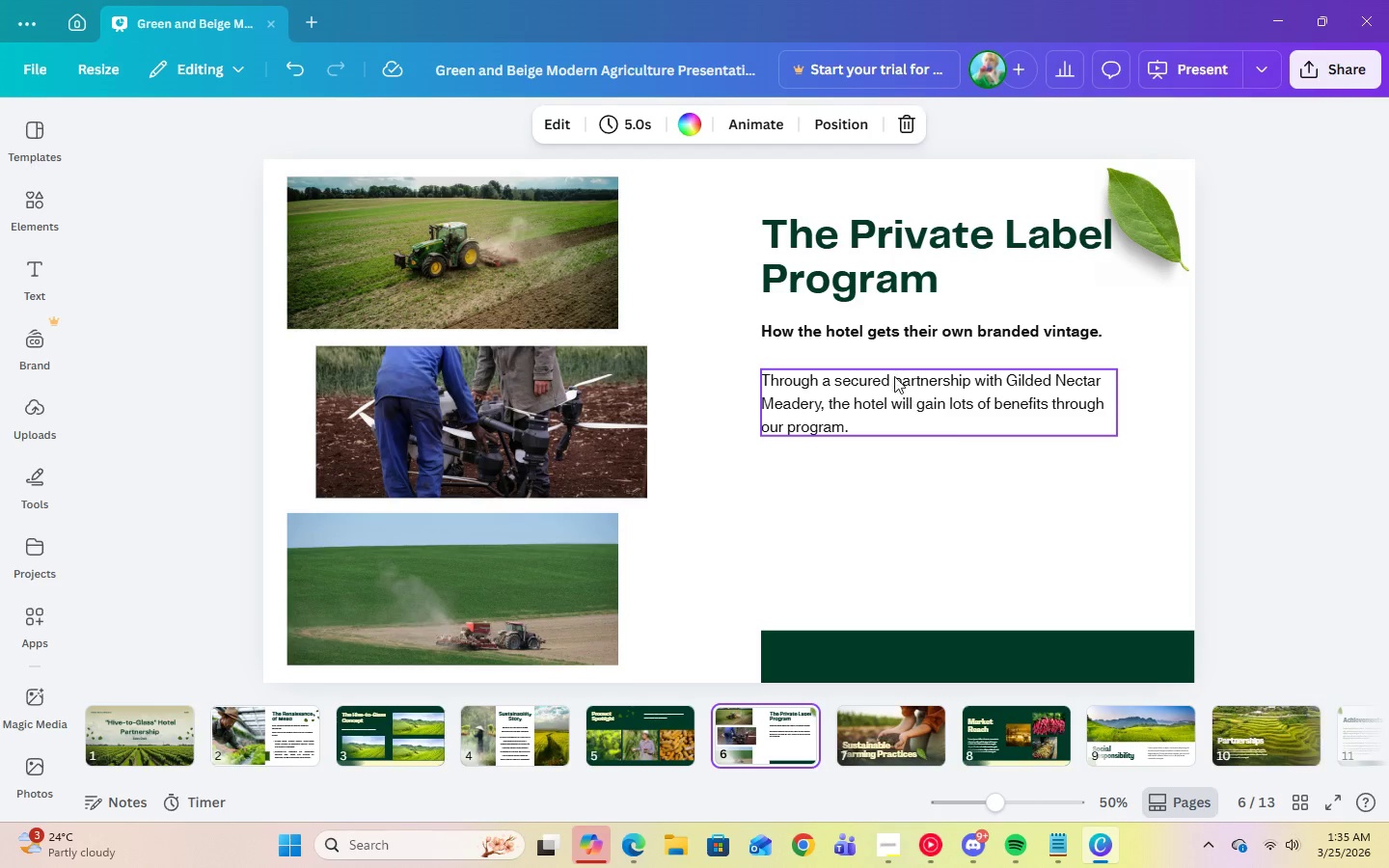 
left_click([895, 391])
 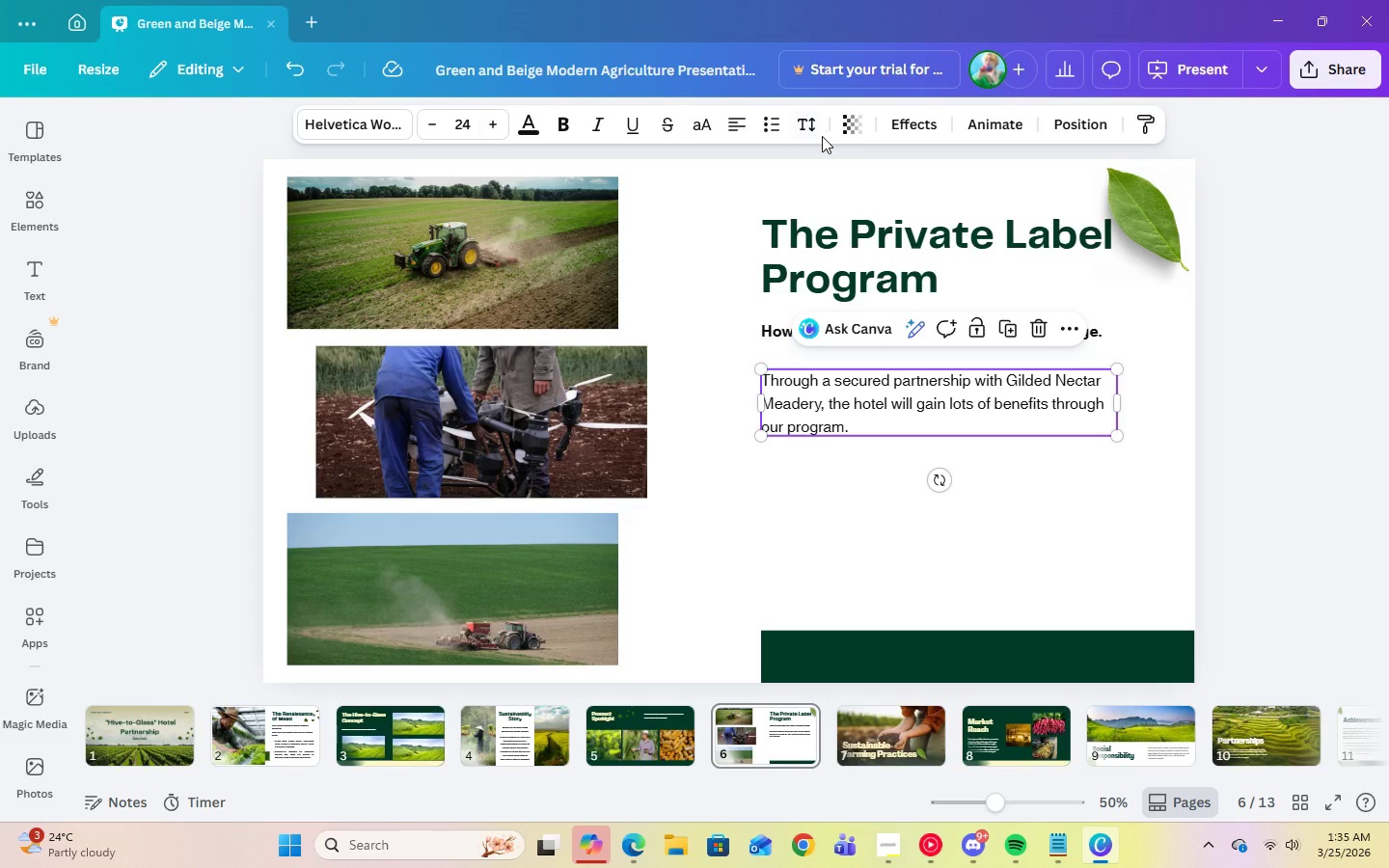 
left_click([802, 130])
 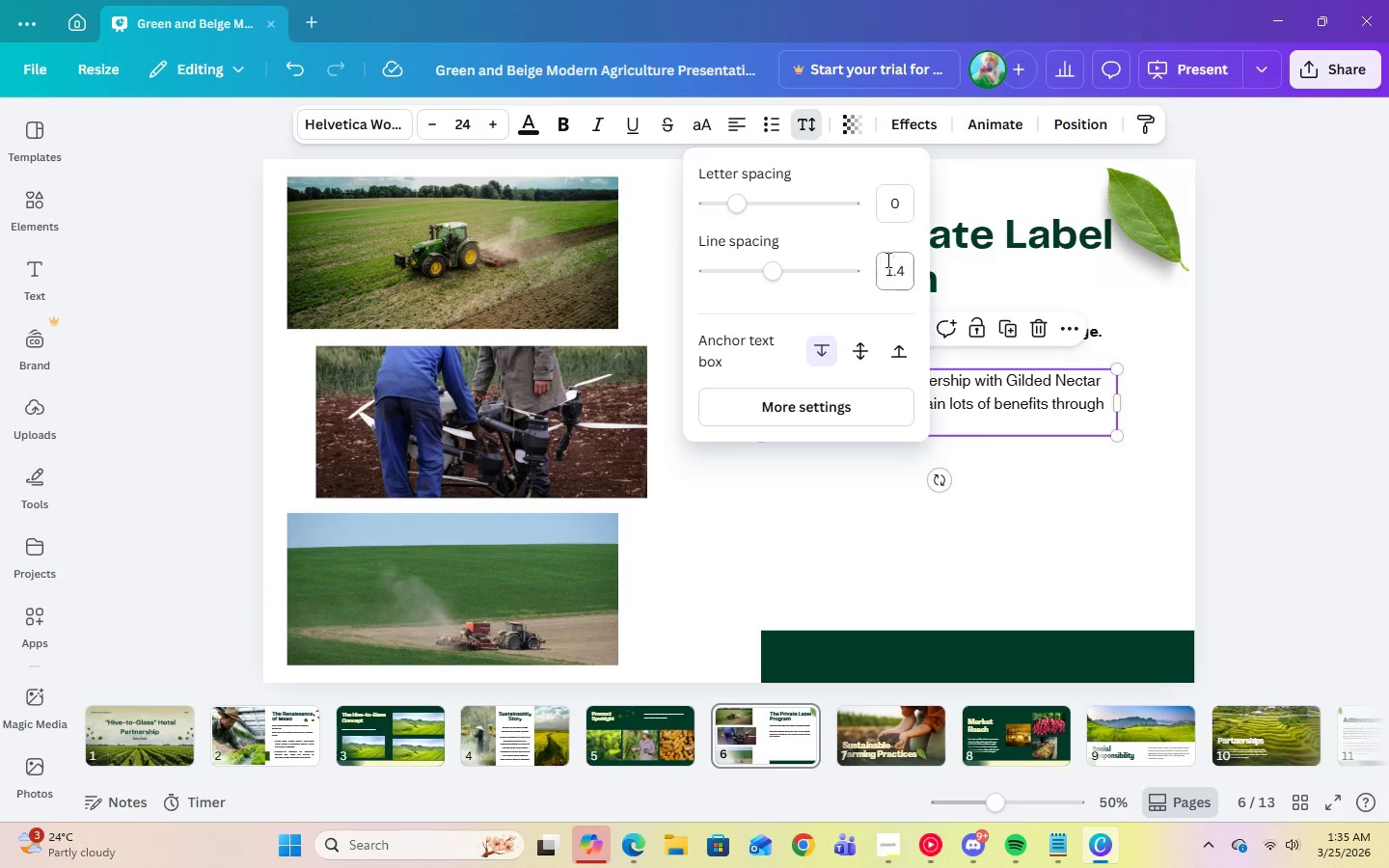 
left_click([893, 267])
 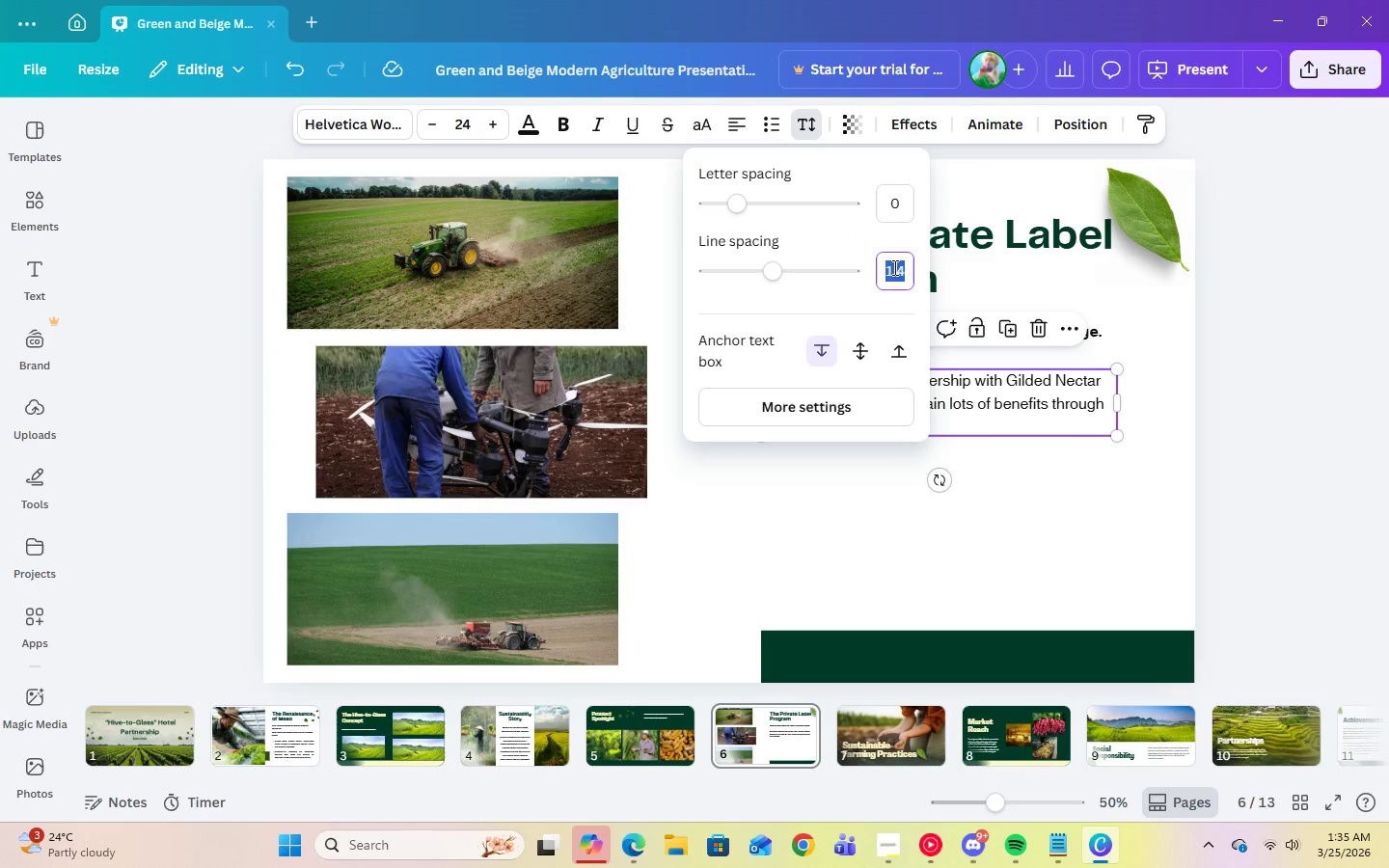 
key(Numpad2)
 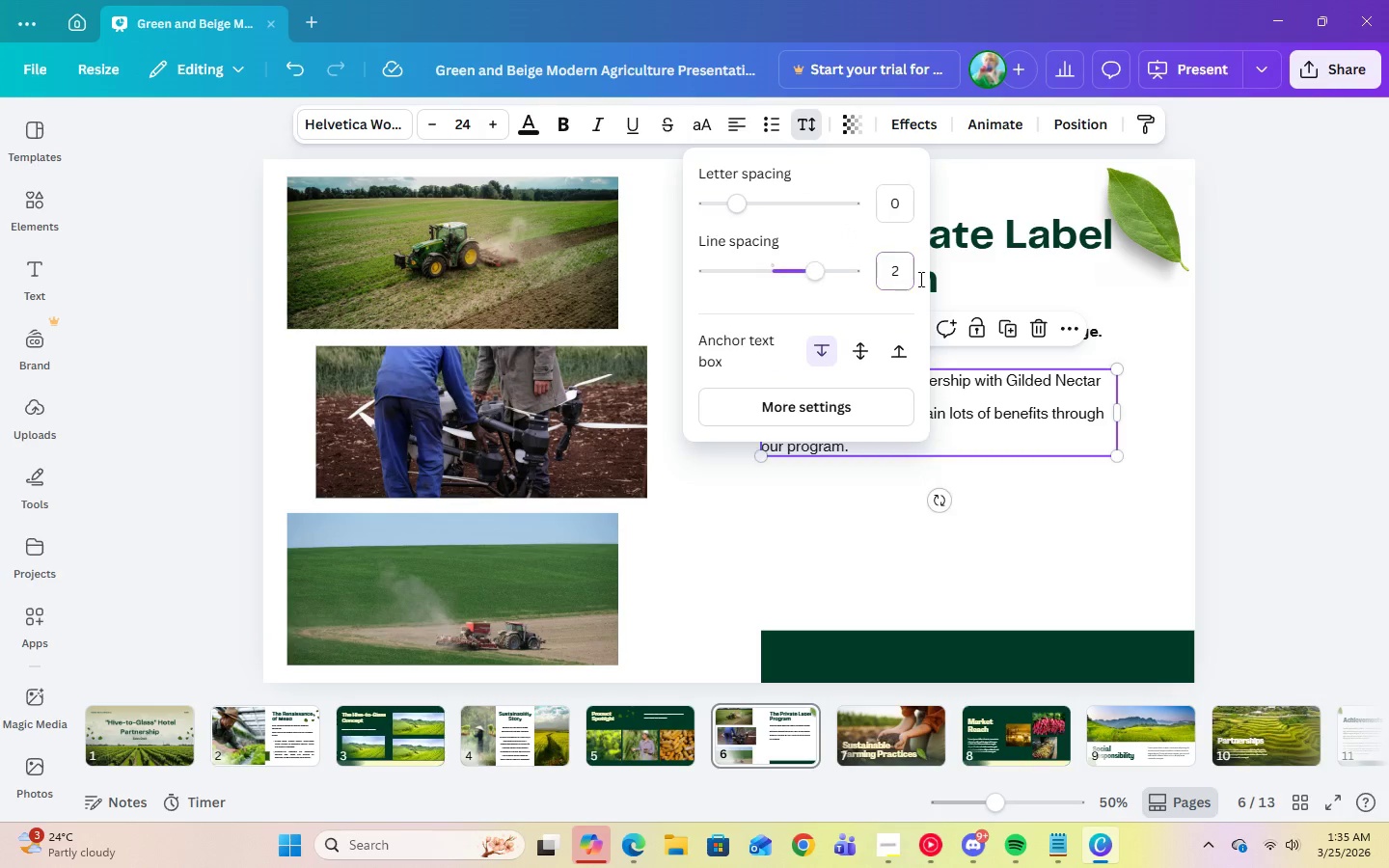 
key(Enter)
 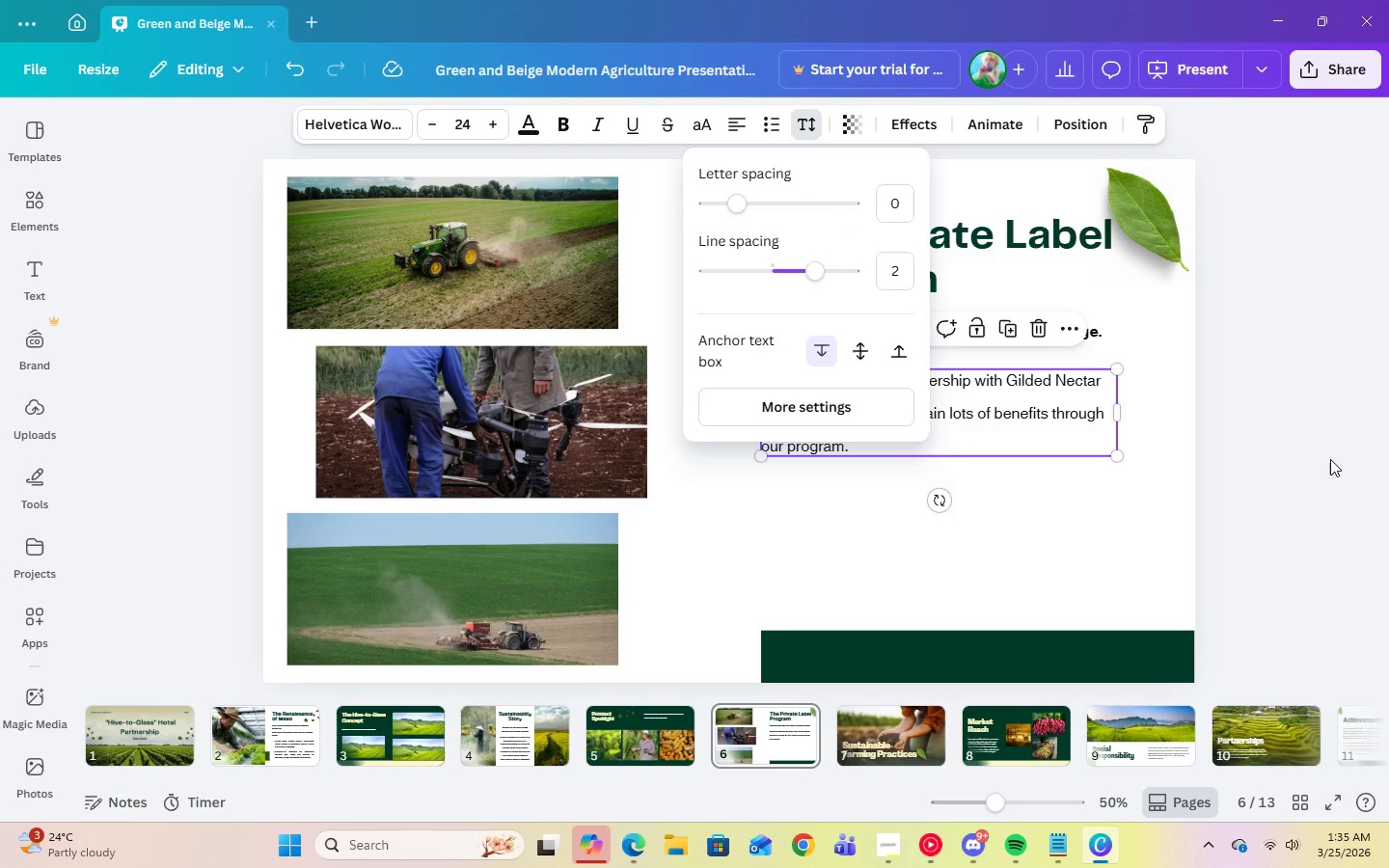 
left_click([1330, 459])
 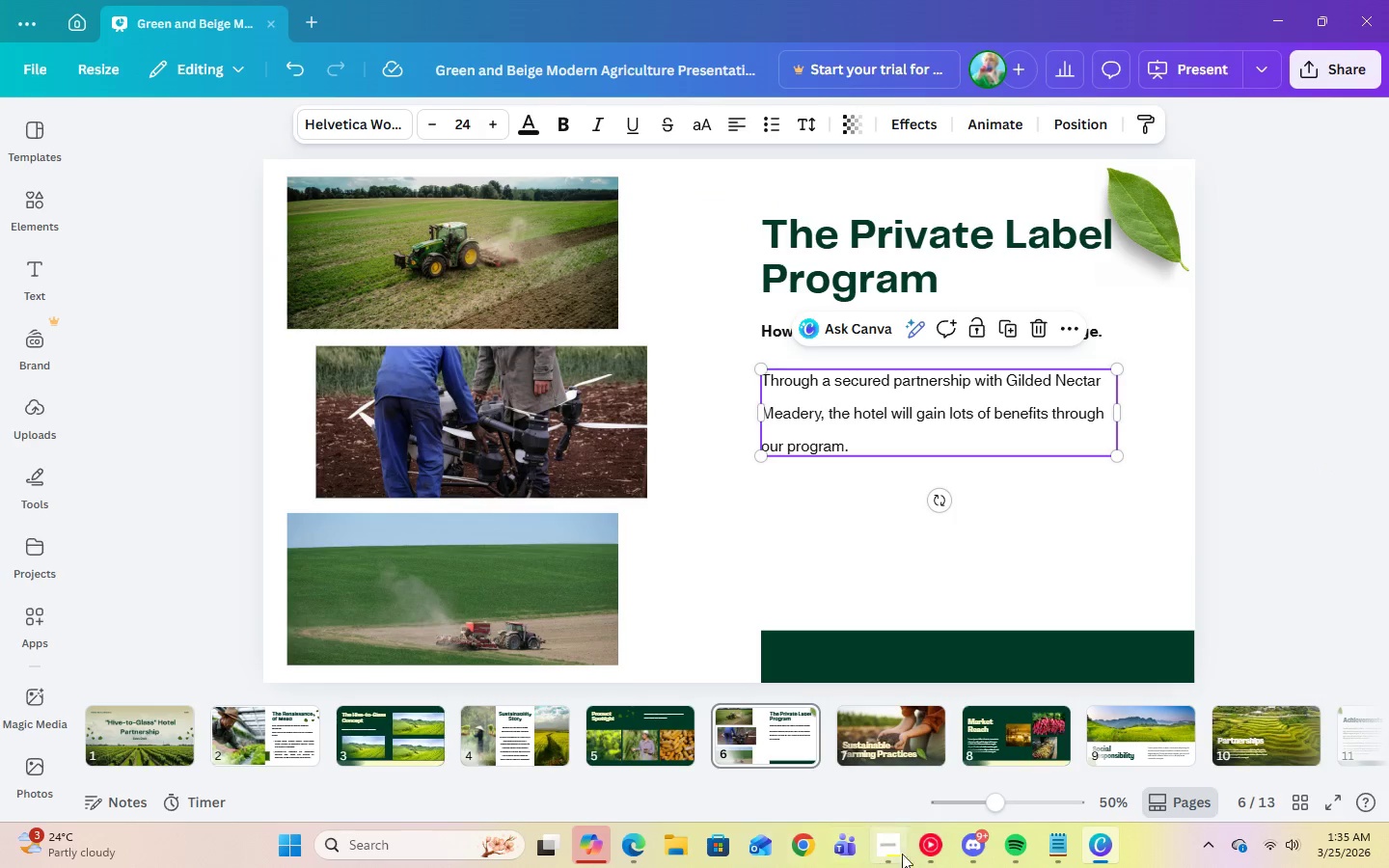 
left_click([927, 854])
 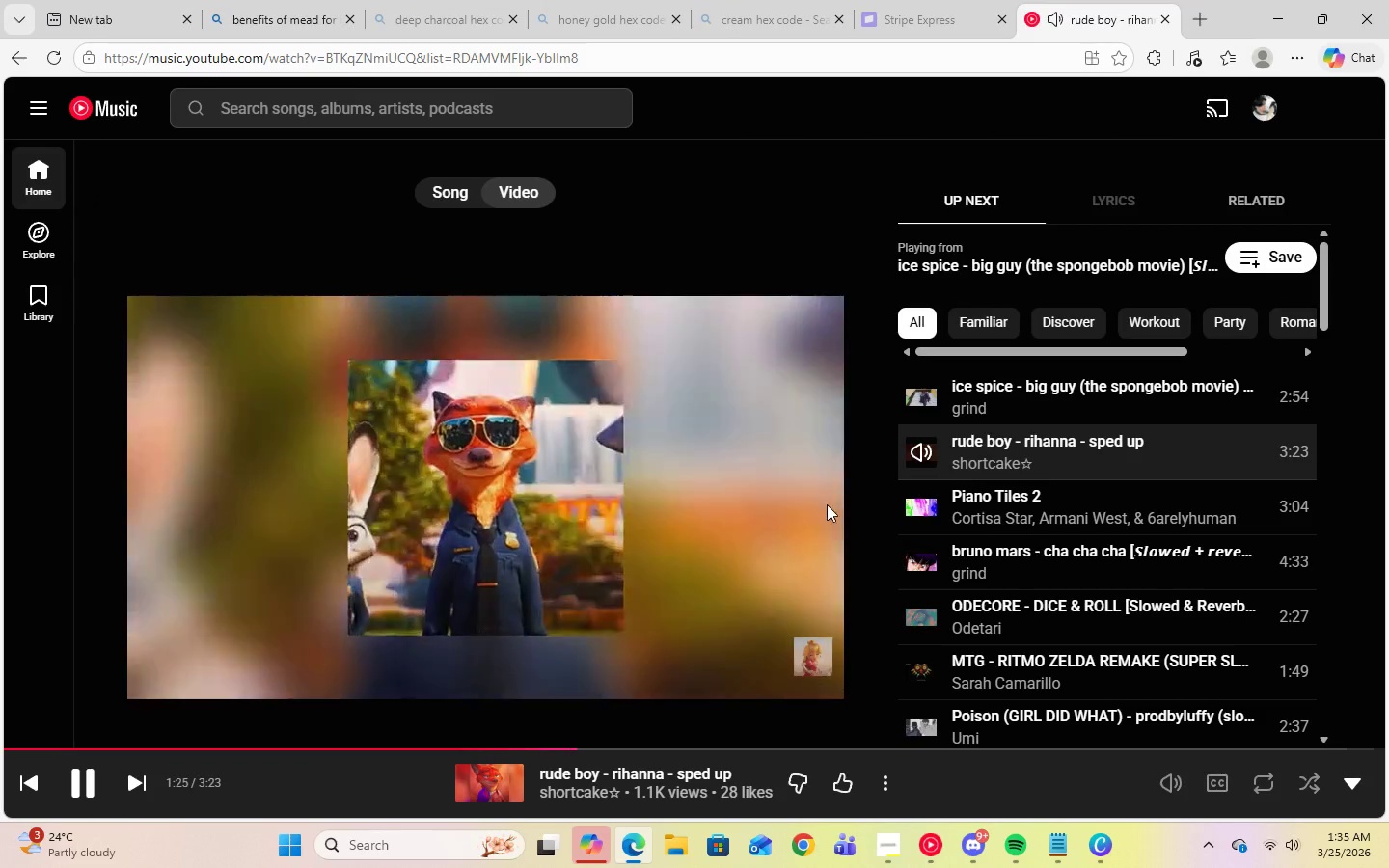 
left_click([42, 179])
 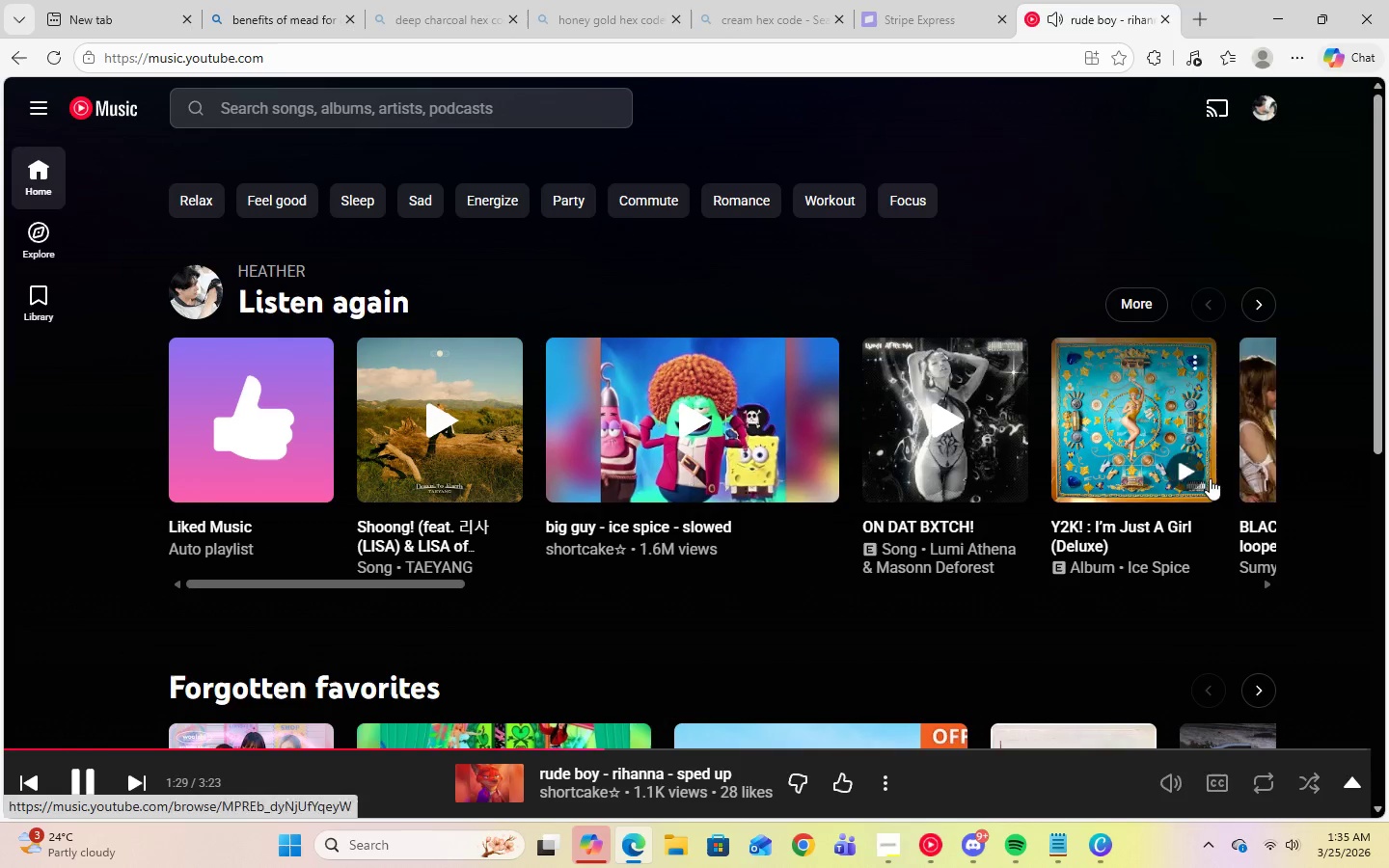 
wait(5.38)
 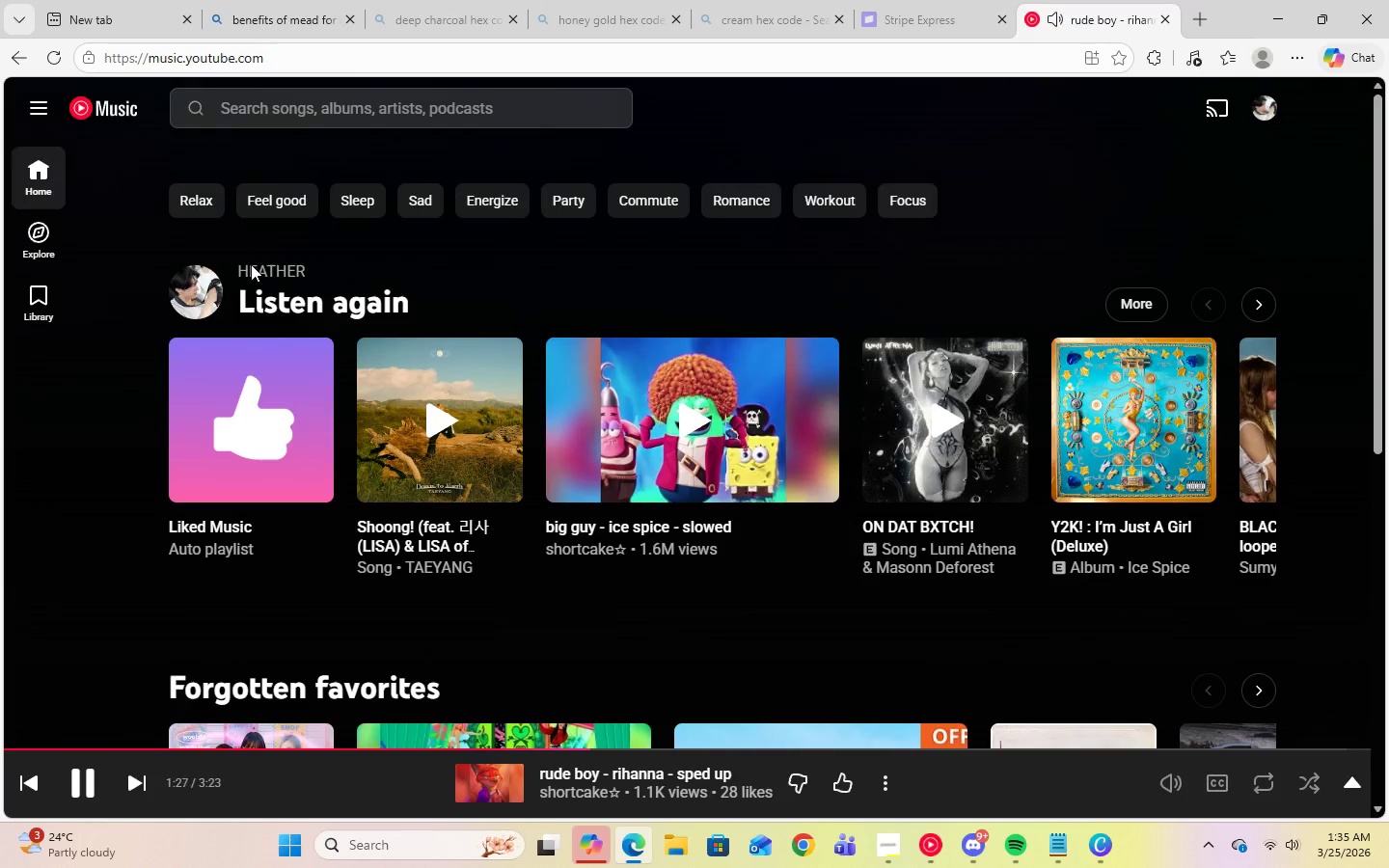 
left_click_drag(start_coordinate=[277, 584], to_coordinate=[574, 584])
 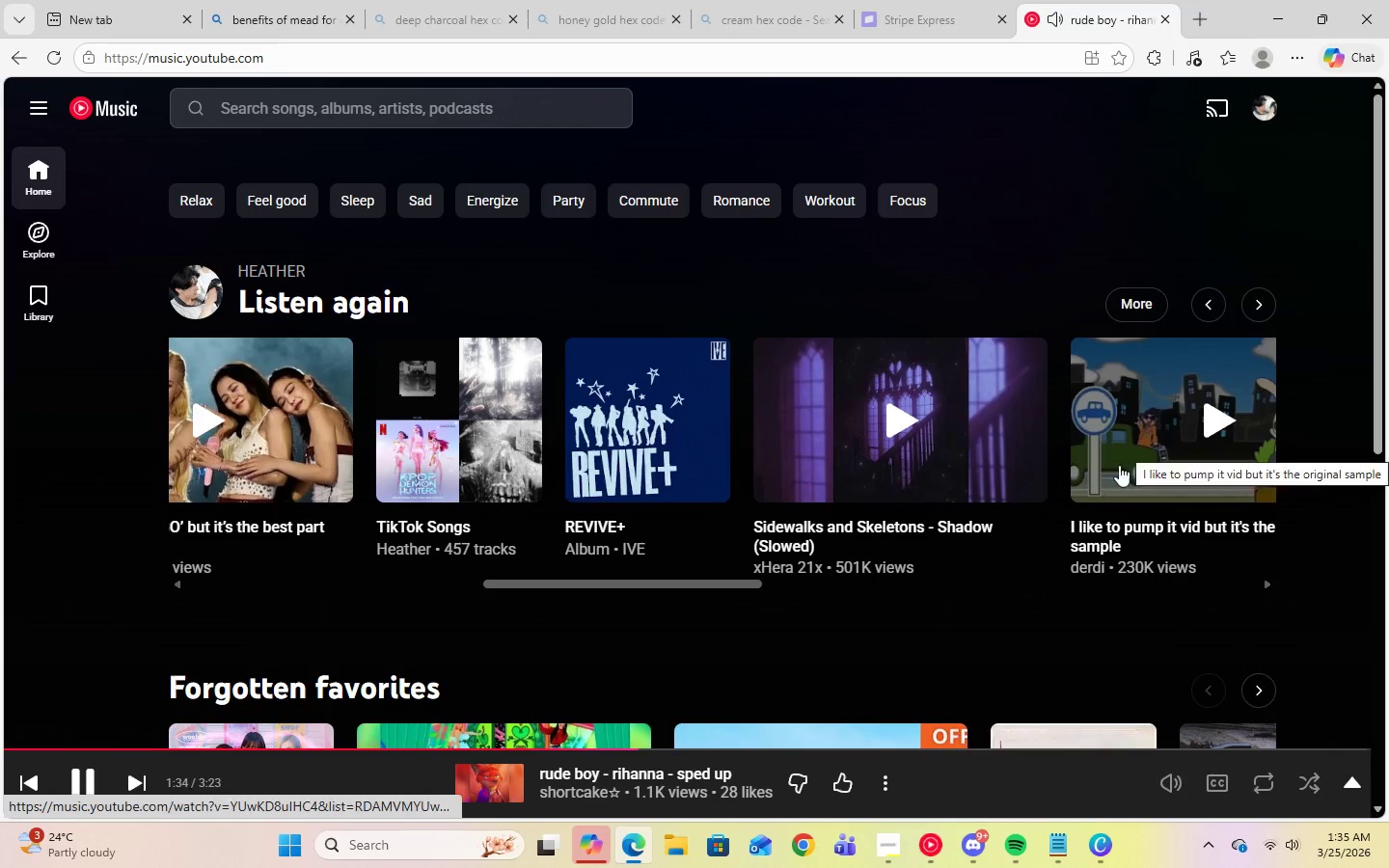 
left_click_drag(start_coordinate=[553, 582], to_coordinate=[786, 584])
 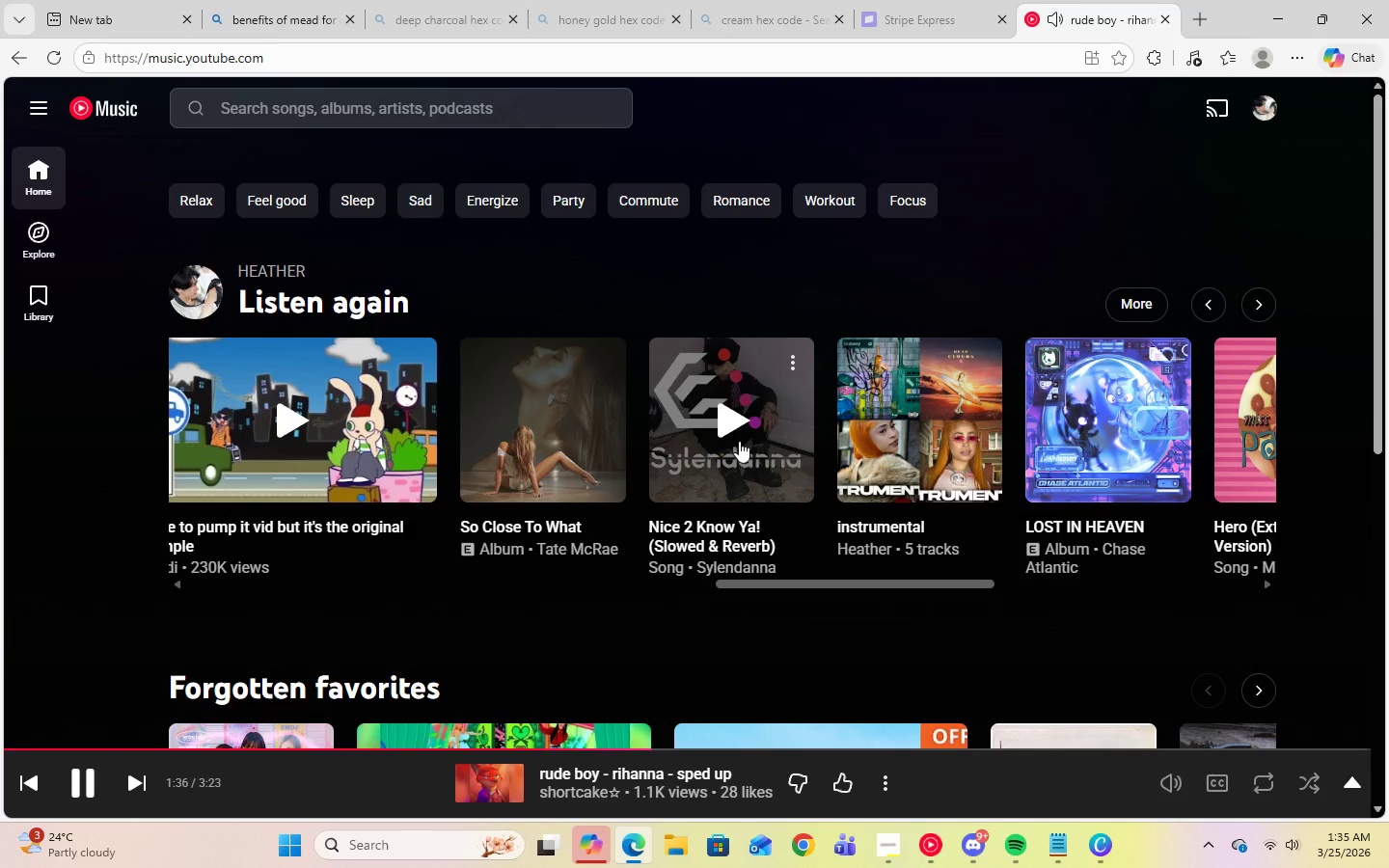 
left_click([732, 429])
 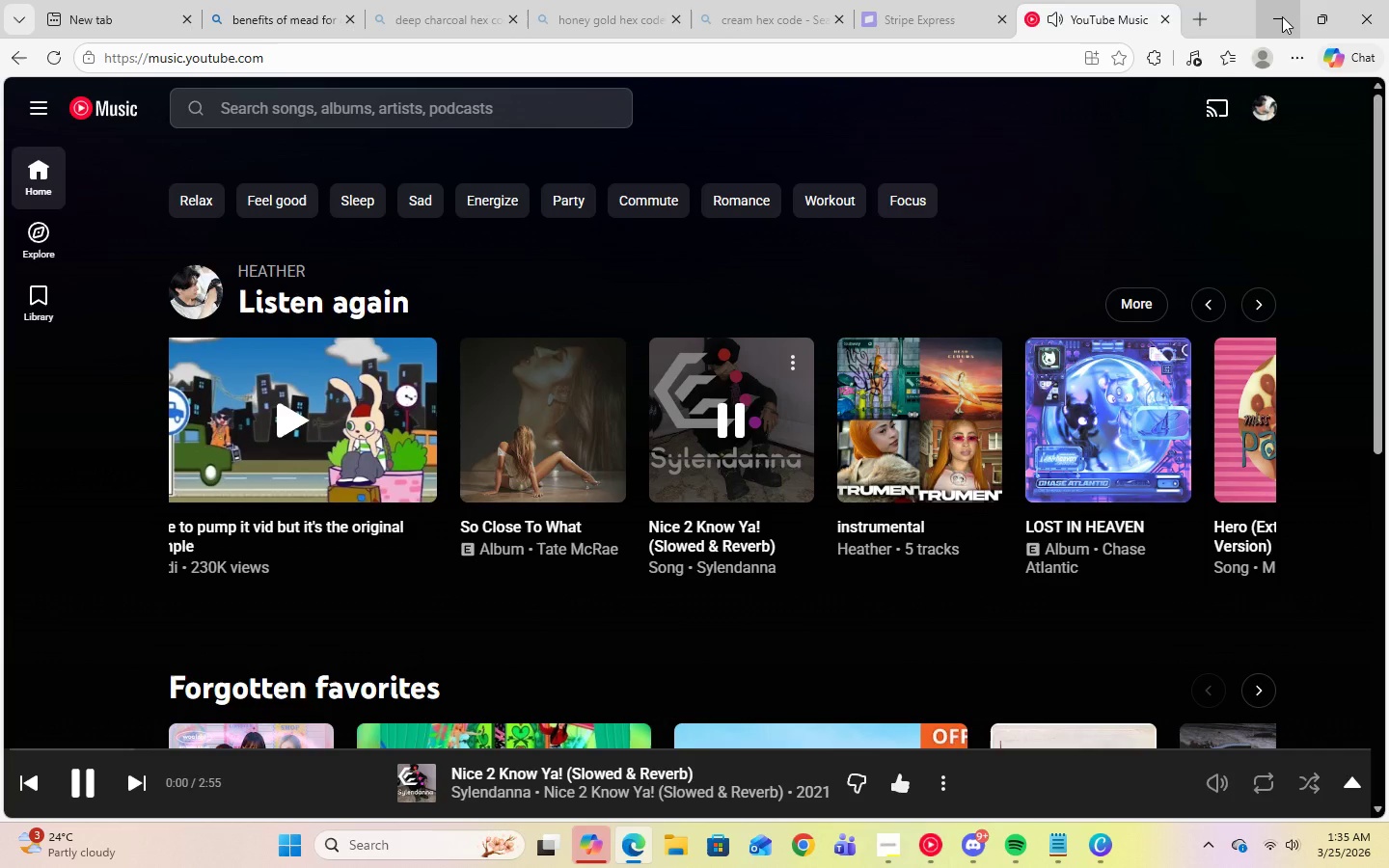 
left_click([1282, 16])